 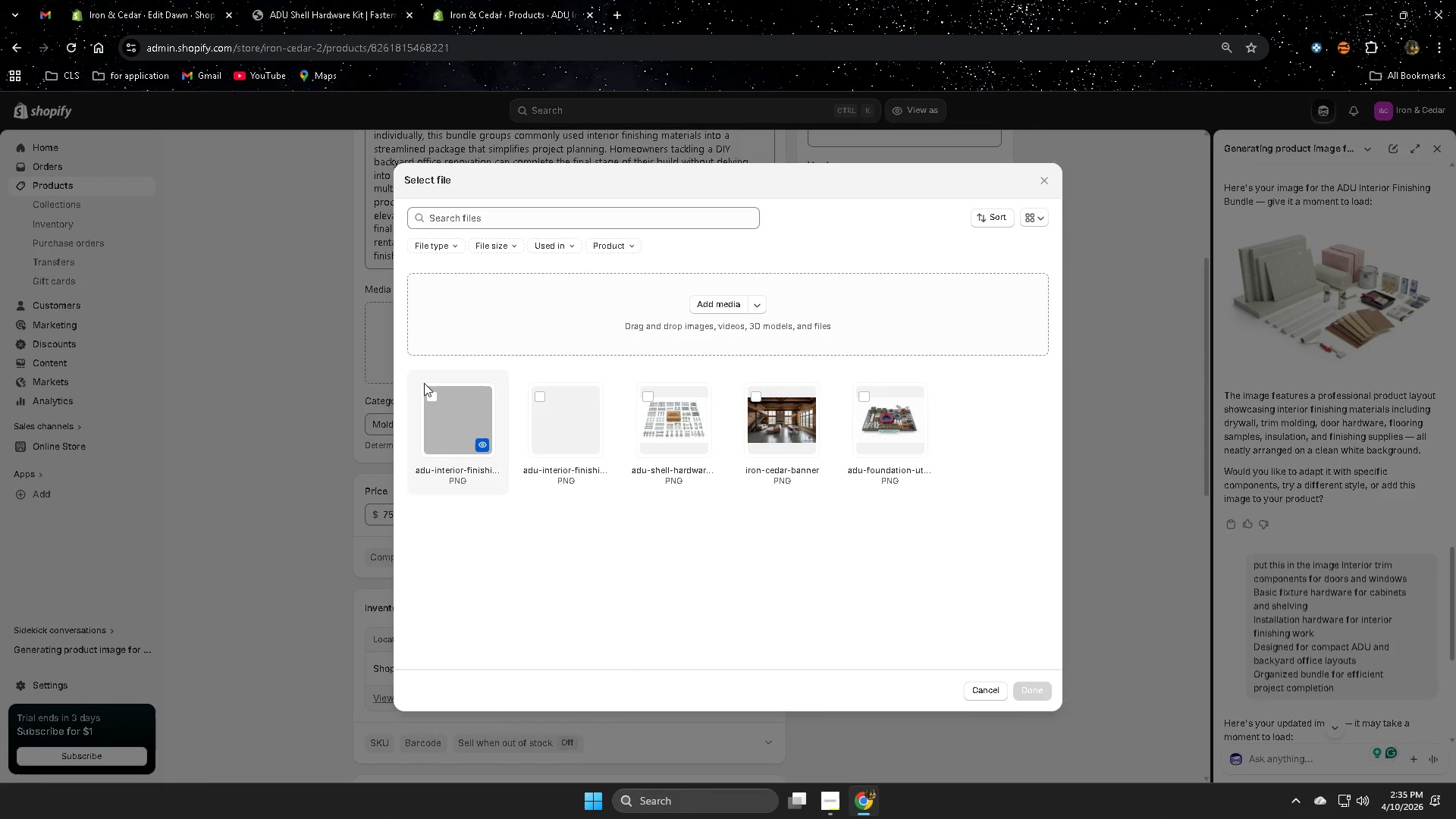 
left_click([435, 399])
 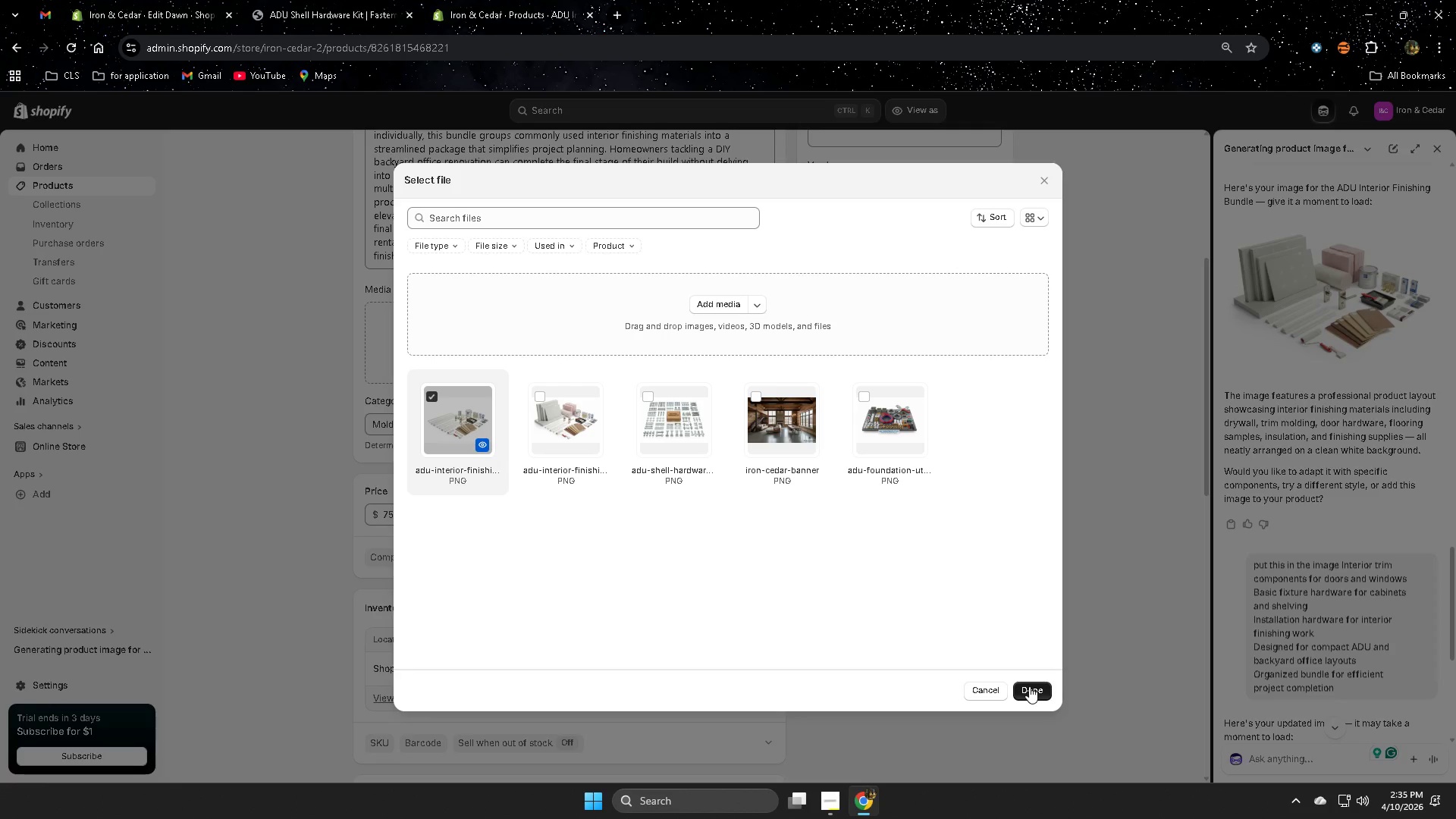 
left_click([1029, 686])
 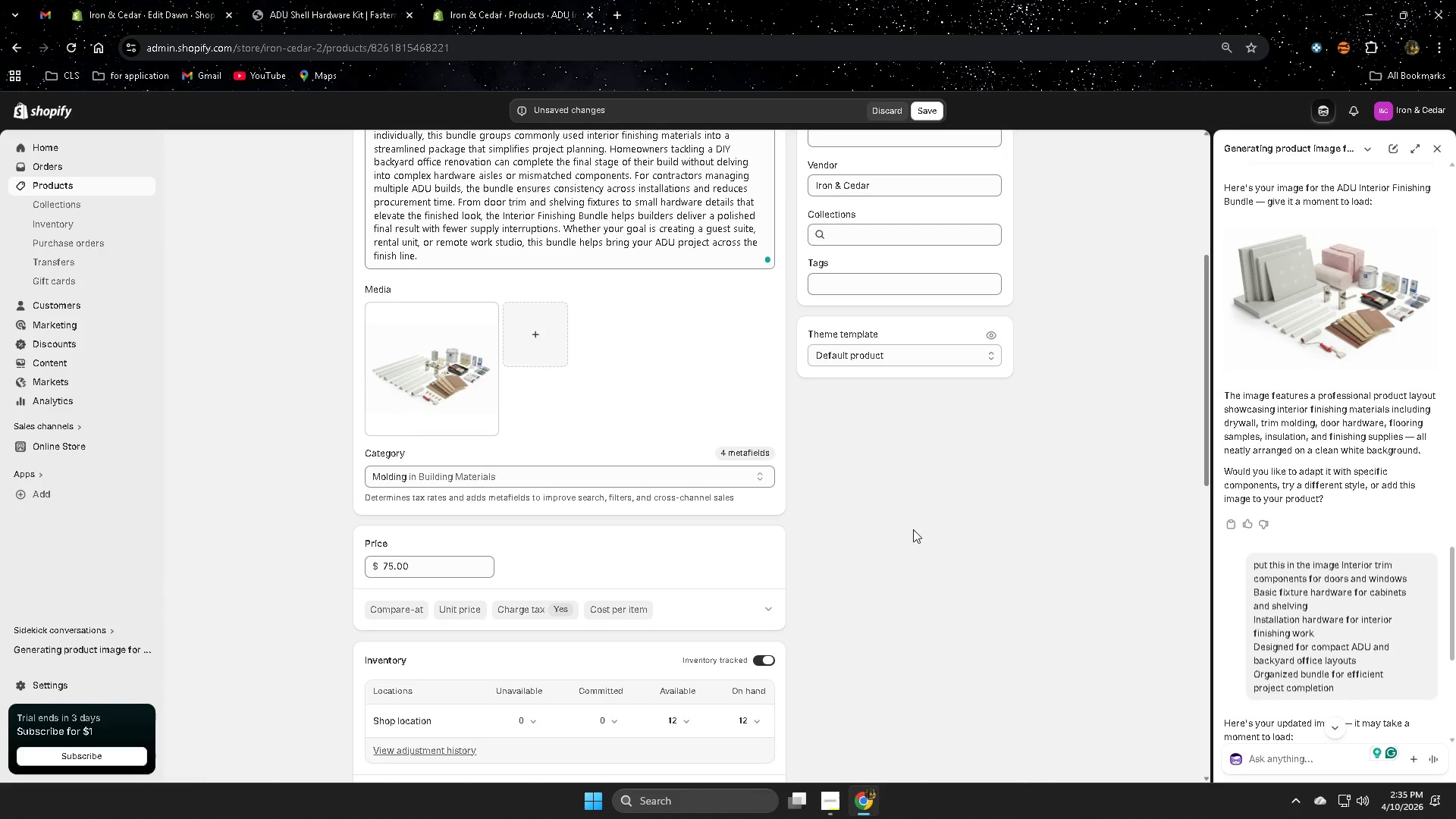 
left_click([441, 383])
 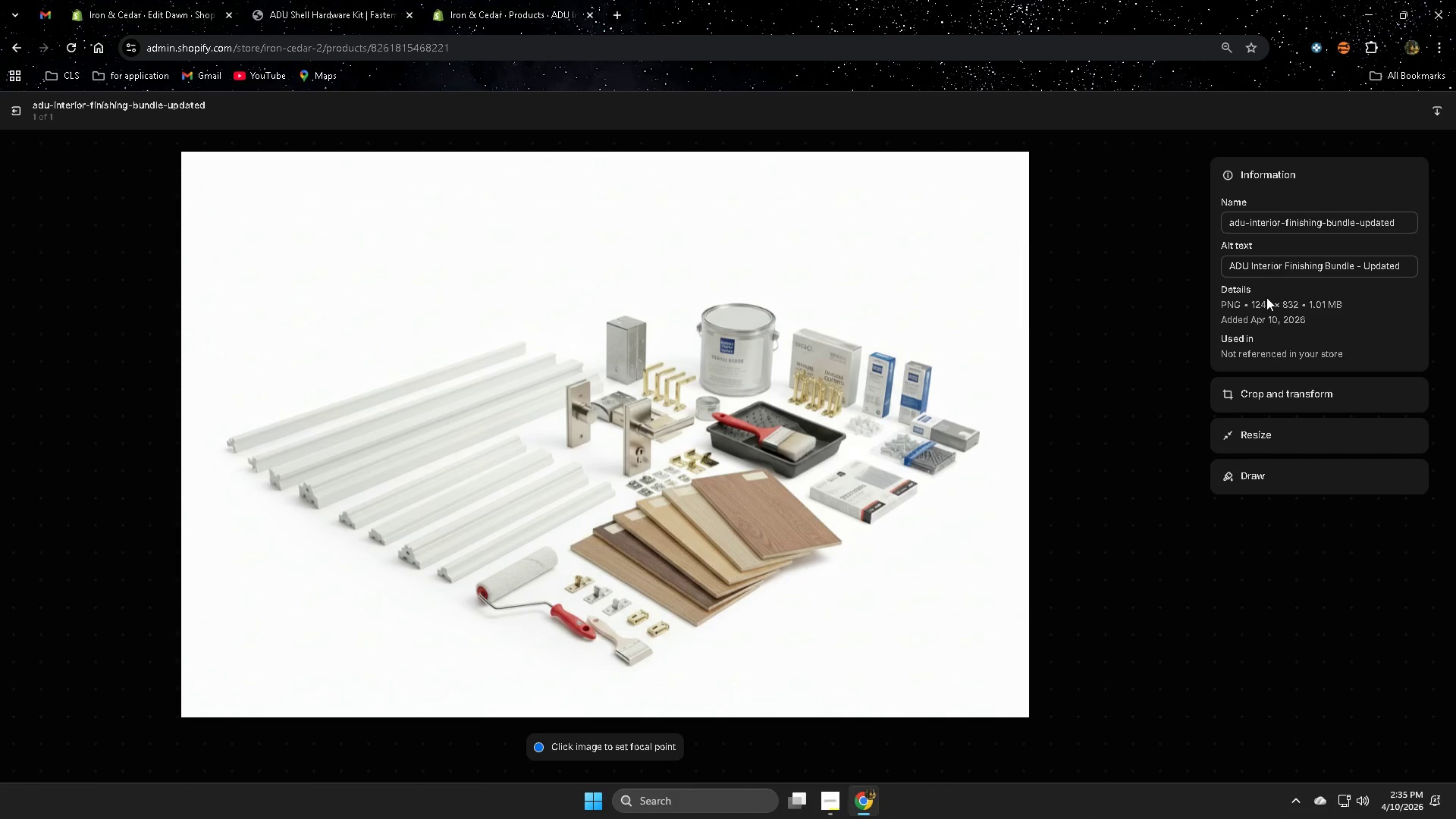 
wait(22.11)
 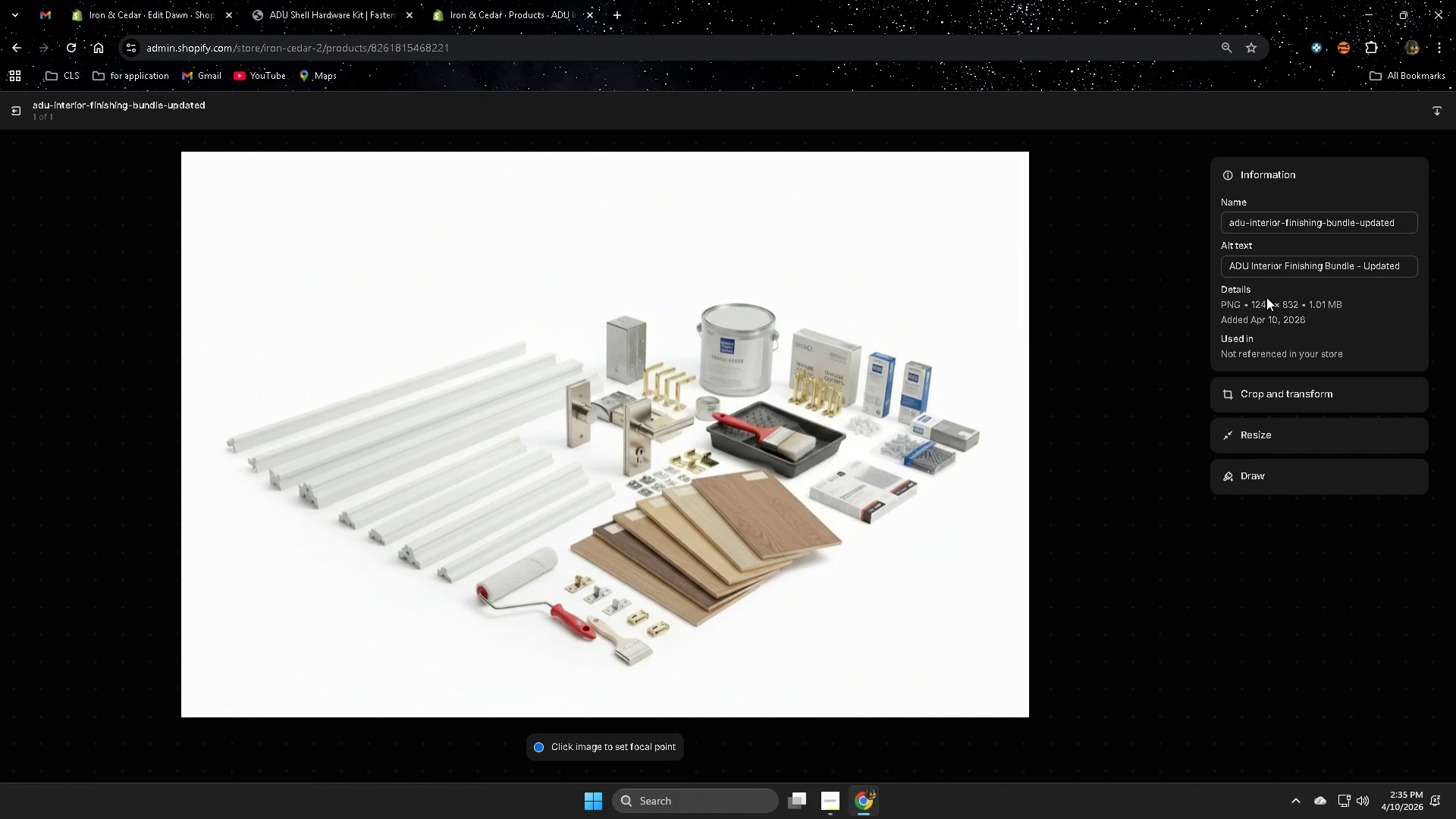 
left_click([1298, 273])
 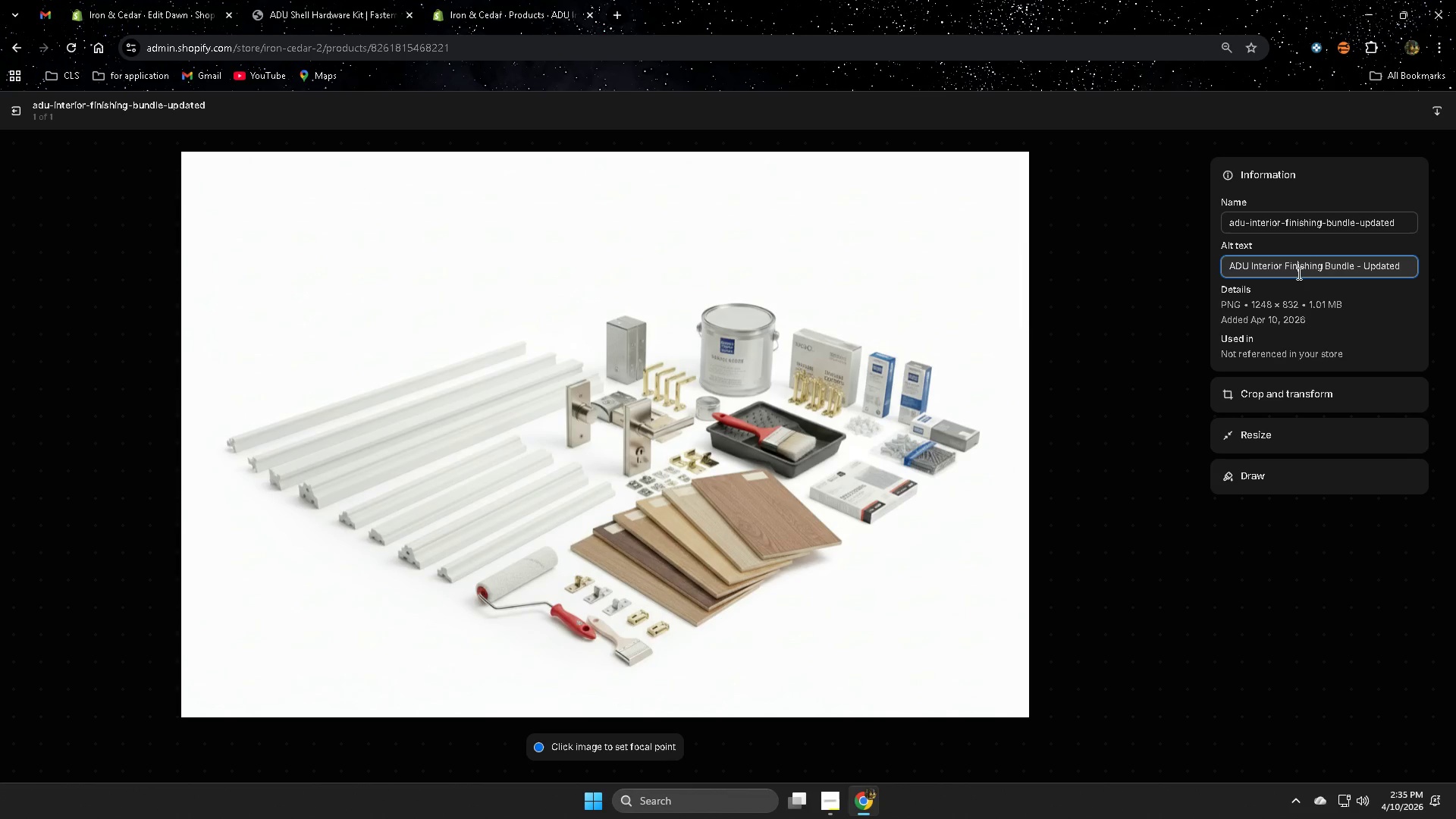 
key(Control+A)
 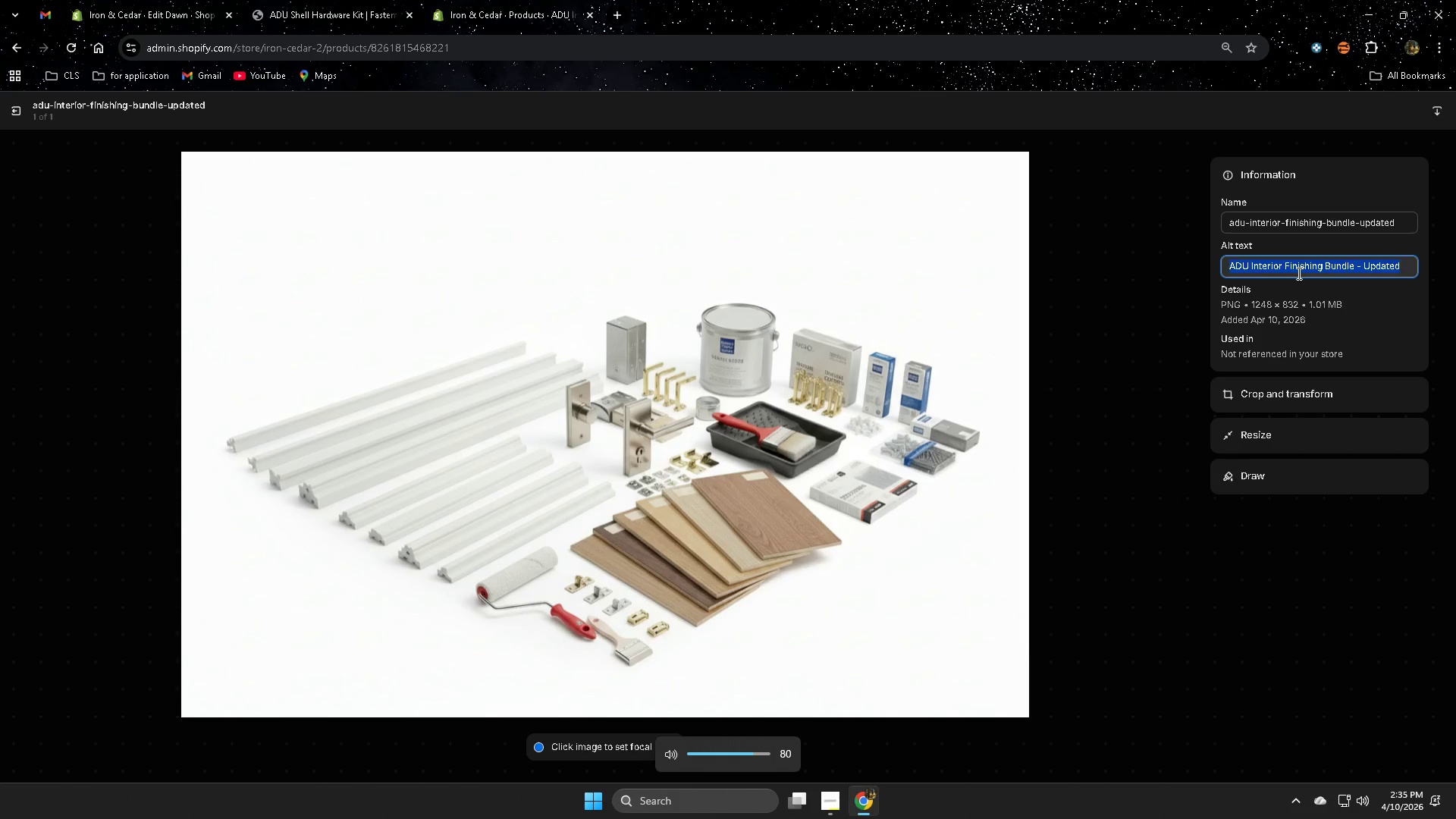 
key(Backspace)
type([VolumeDown]Interior finishing materials buff)
key(Backspace)
key(Backspace)
type(b)
key(Backspace)
type(ndles for )
 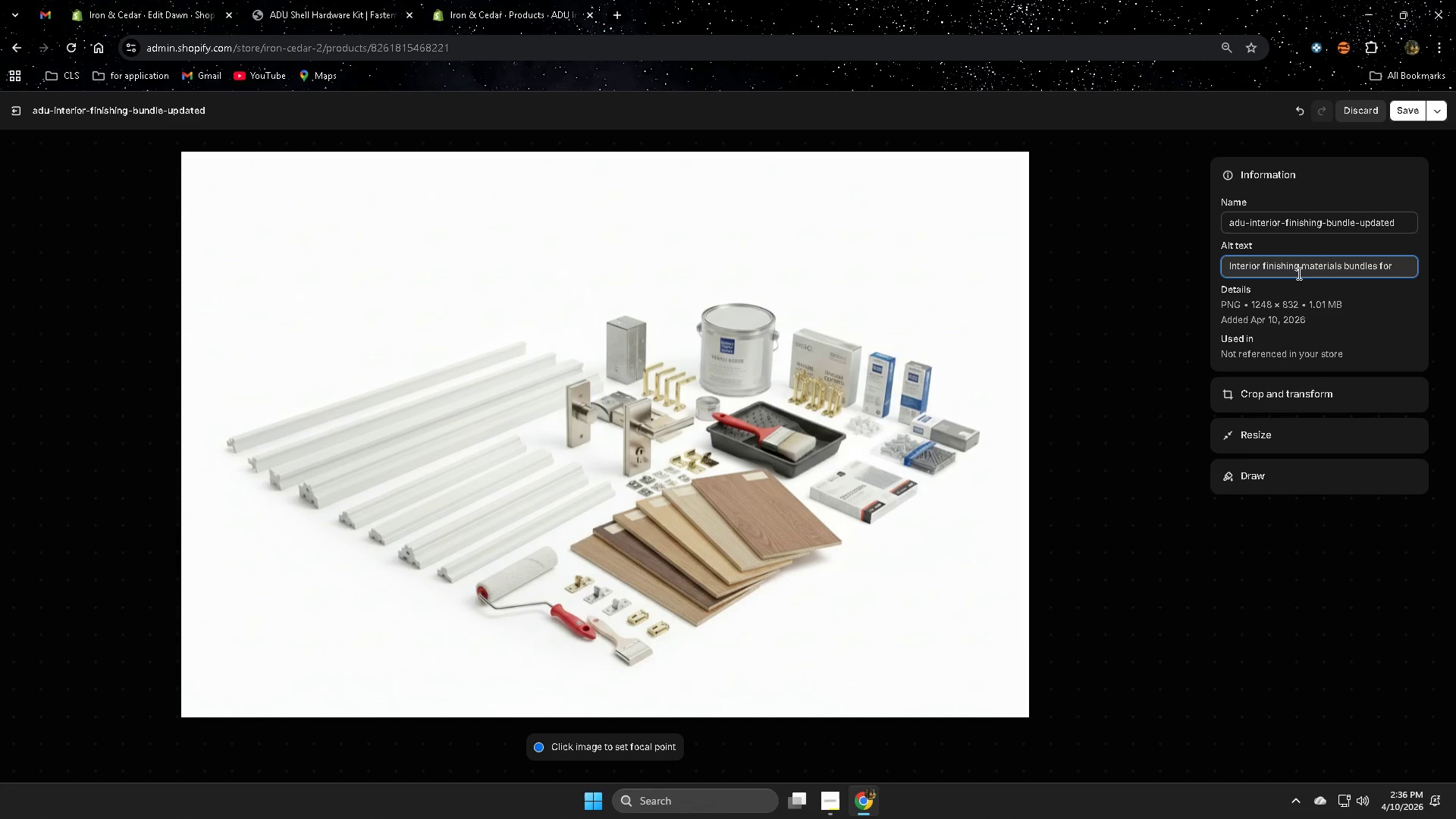 
type( diy )
key(Backspace)
key(Backspace)
key(Backspace)
key(Backspace)
key(Backspace)
key(Backspace)
type(DIY  ADU [VolumeDown]granb)
key(Backspace)
type(ny fa)
key(Backspace)
type(lat abd )
key(Backspace)
key(Backspace)
key(Backspace)
key(Backspace)
type(abd )
key(Backspace)
key(Backspace)
key(Backspace)
type(nd bayard i=)
key(Backspace)
key(Backspace)
type(off)
key(Backspace)
key(Backspace)
type(fi)
key(Backspace)
type(fice)
 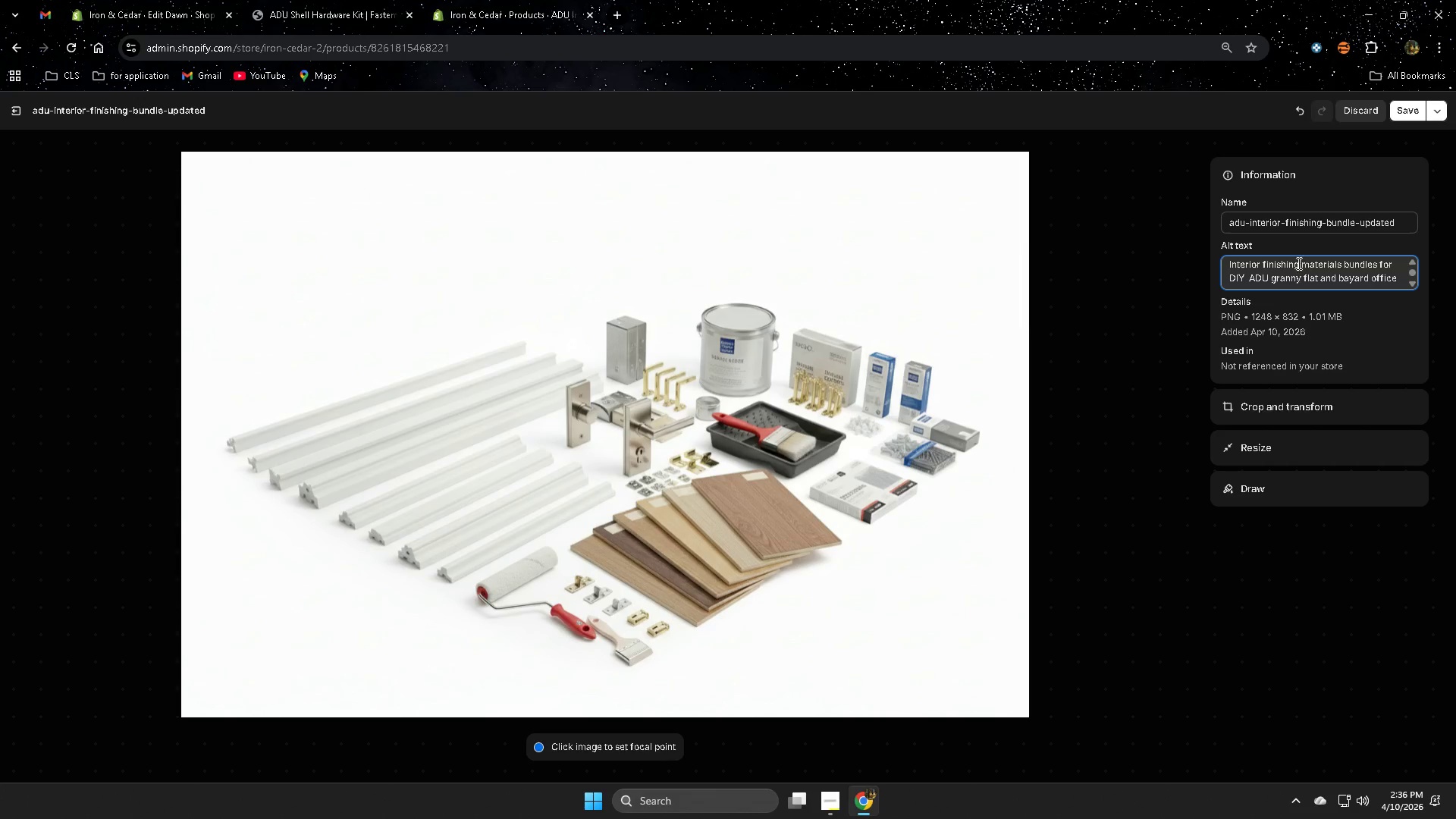 
hold_key(key=Enter, duration=1.66)
 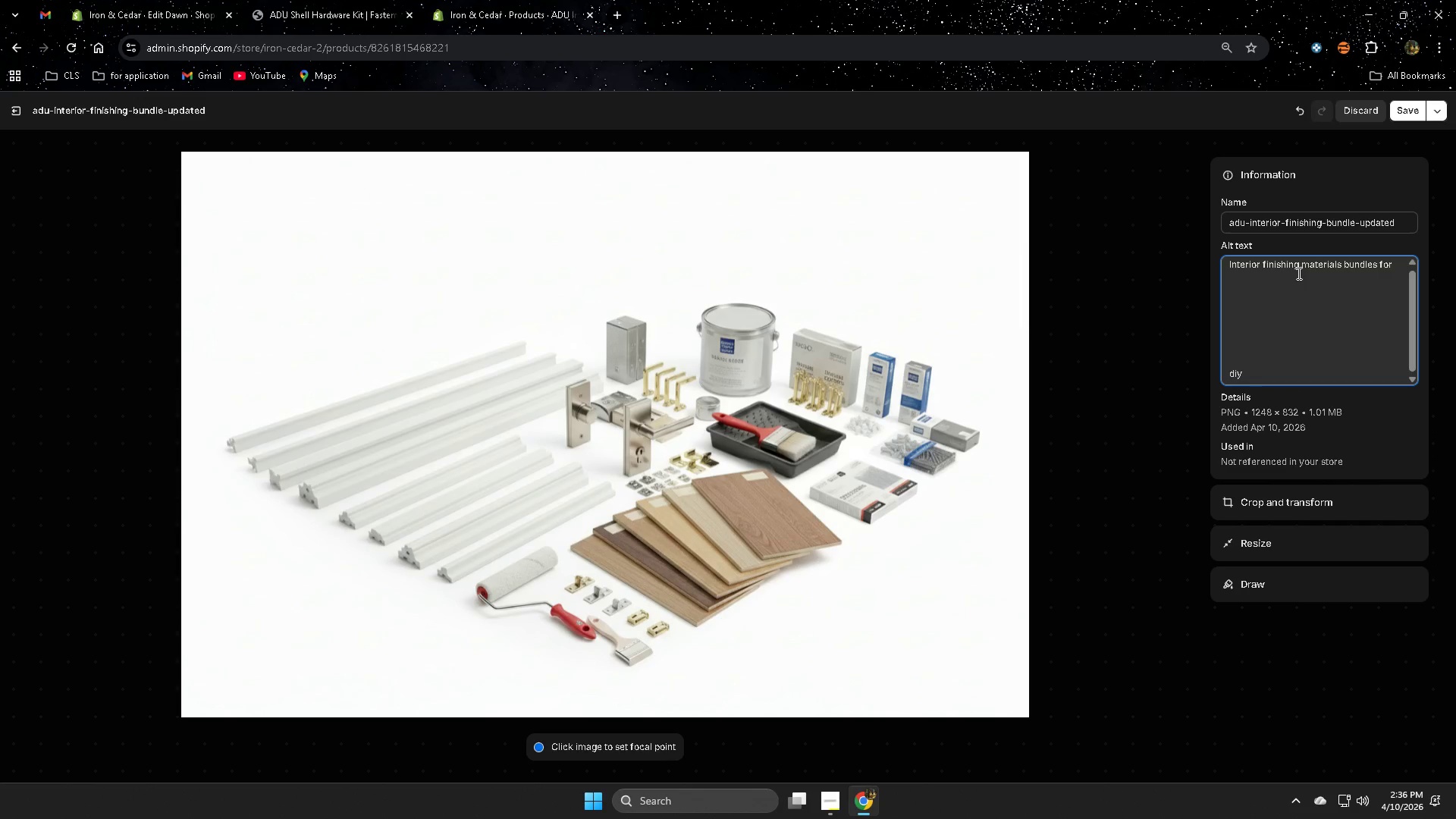 
mouse_move([1412, 108])
 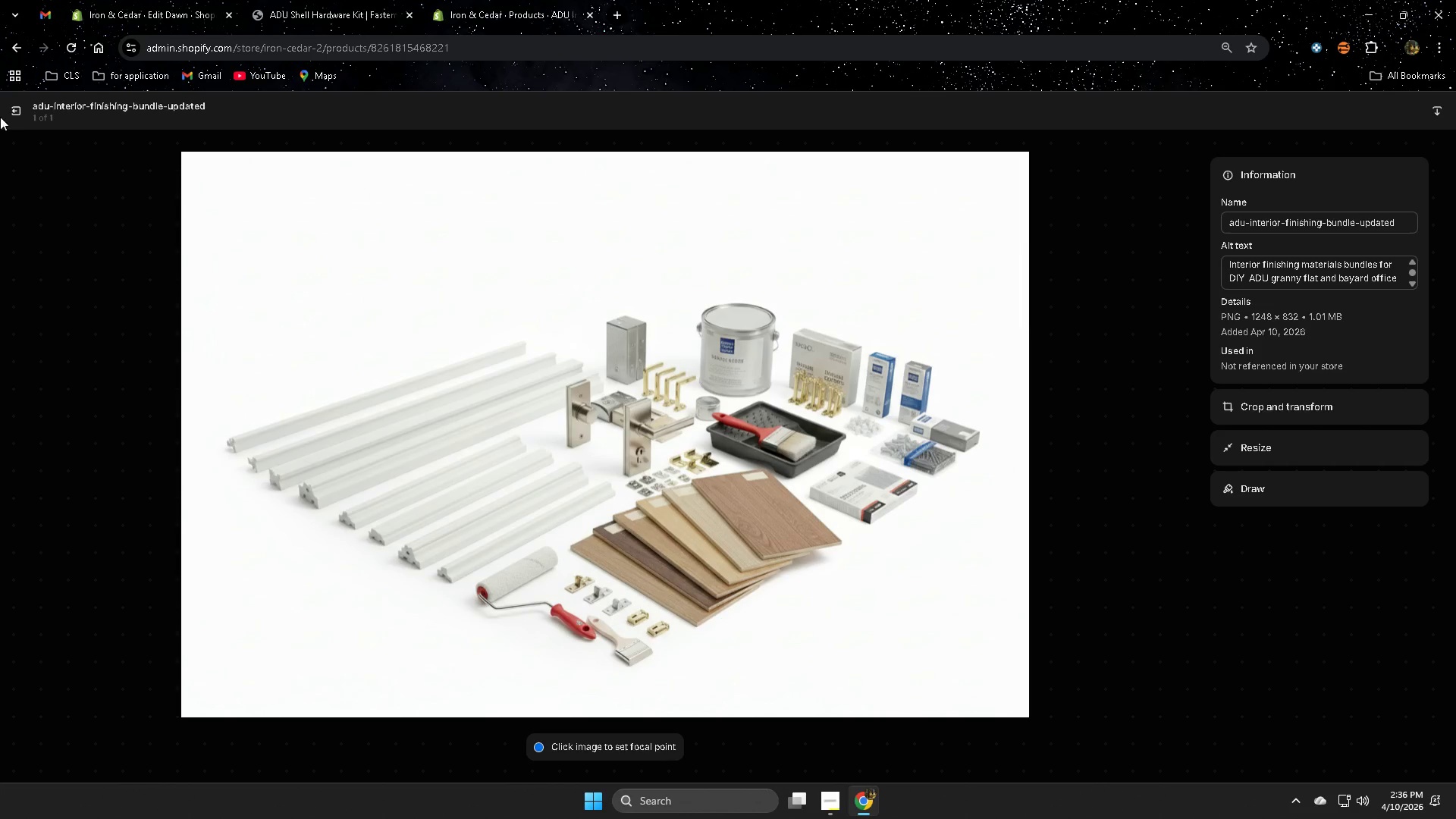 
left_click([13, 113])
 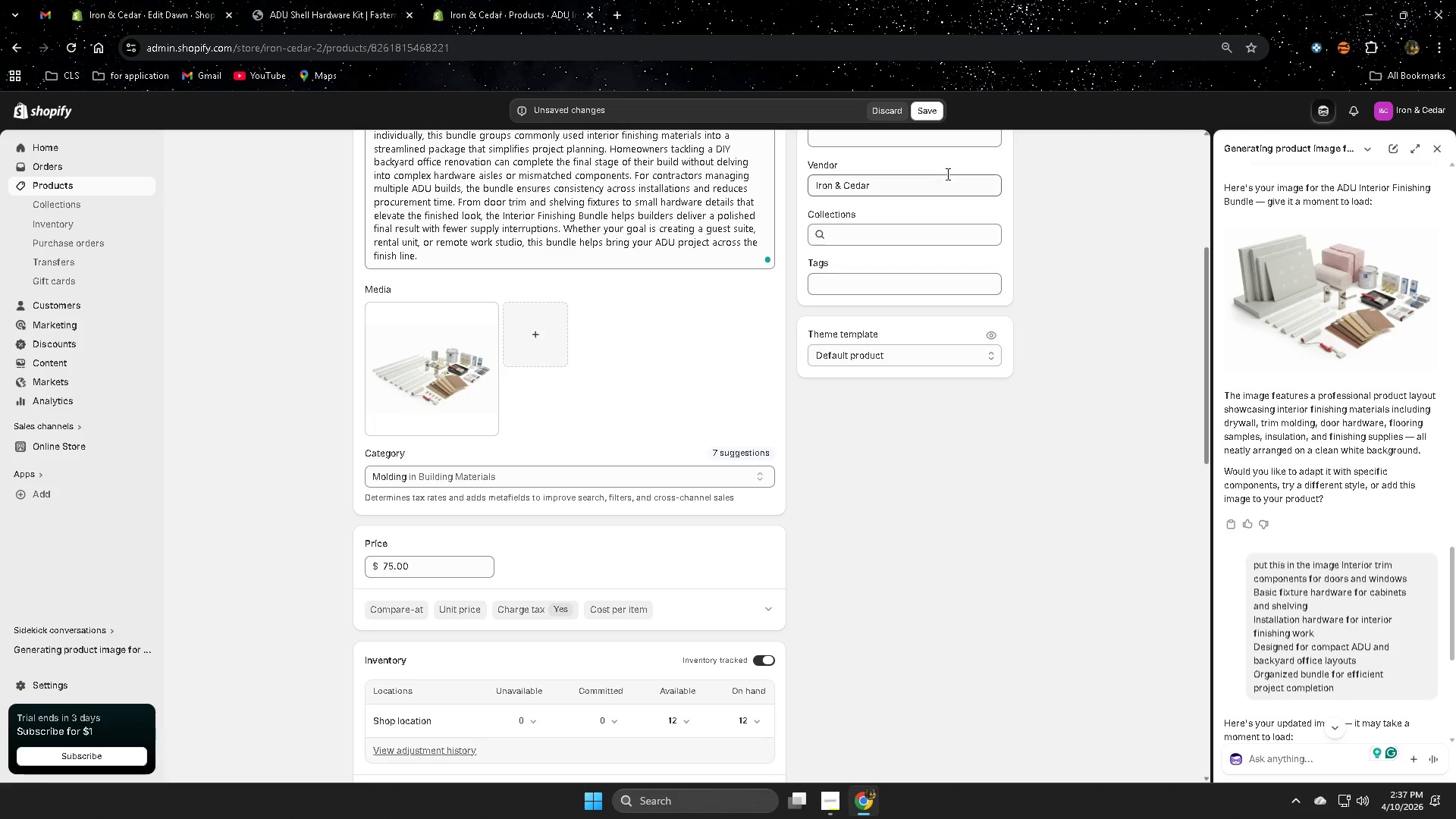 
left_click([938, 105])
 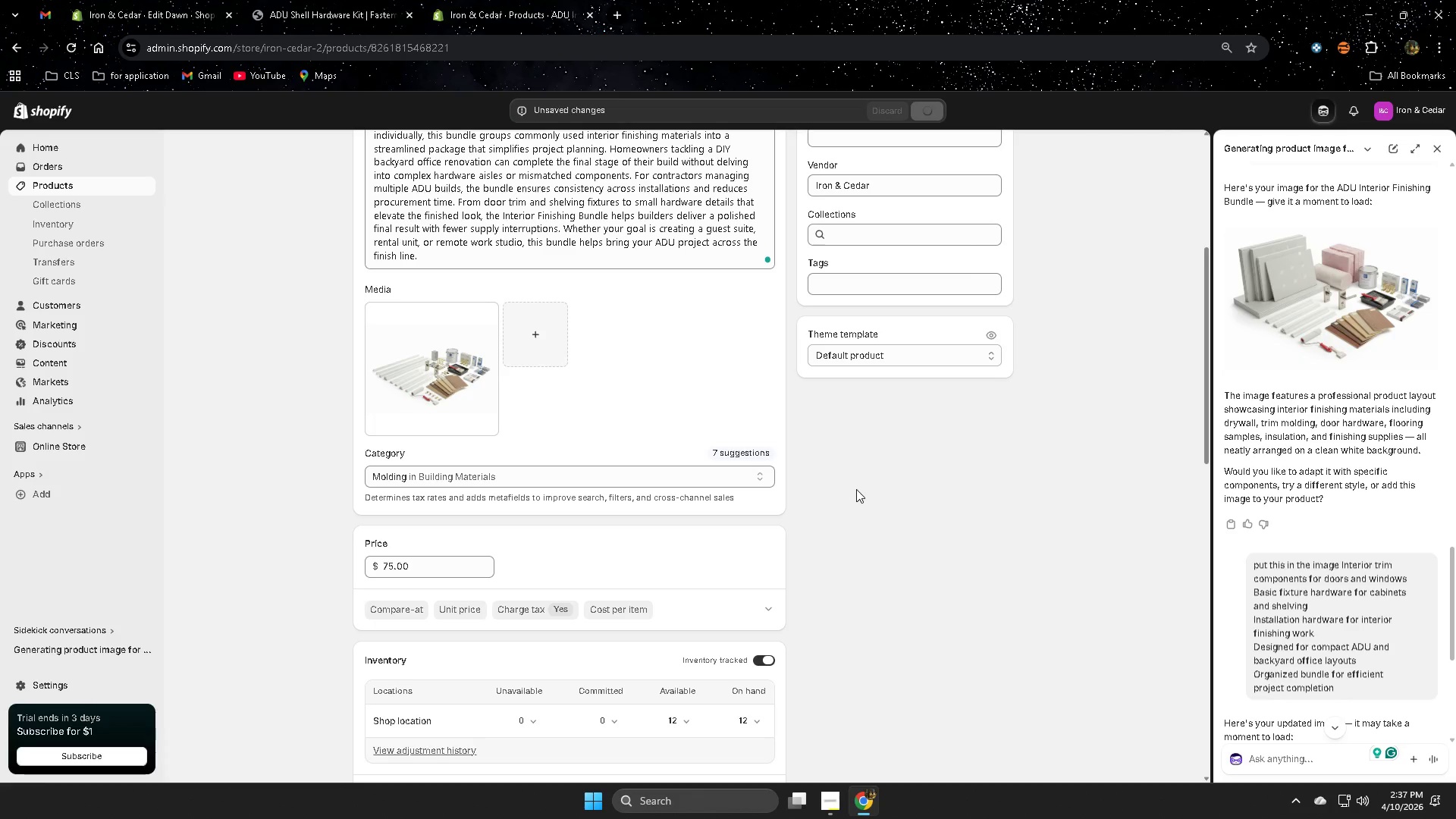 
scroll: coordinate [855, 488], scroll_direction: down, amount: 3.0
 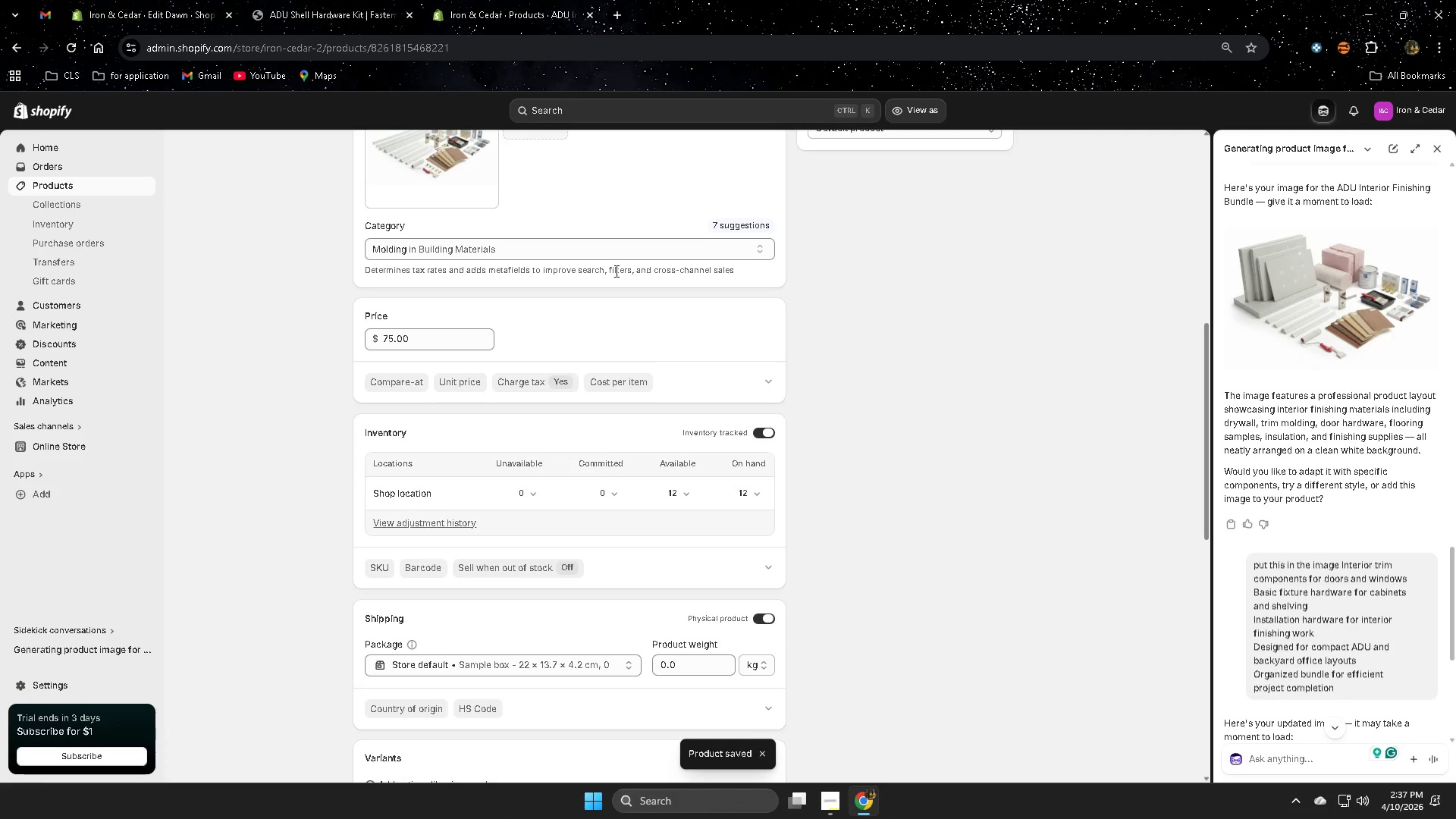 
left_click([77, 191])
 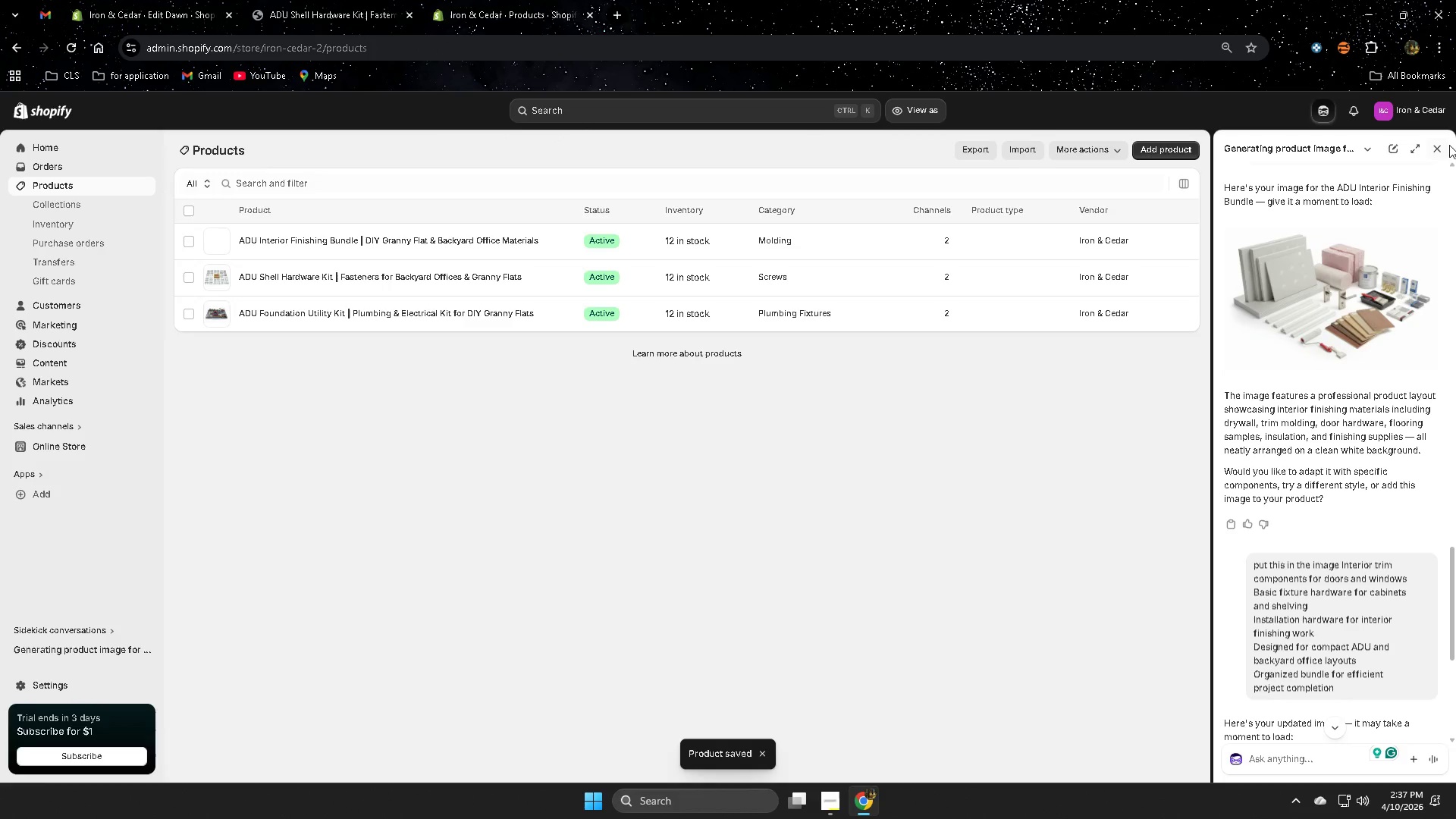 
left_click([1439, 146])
 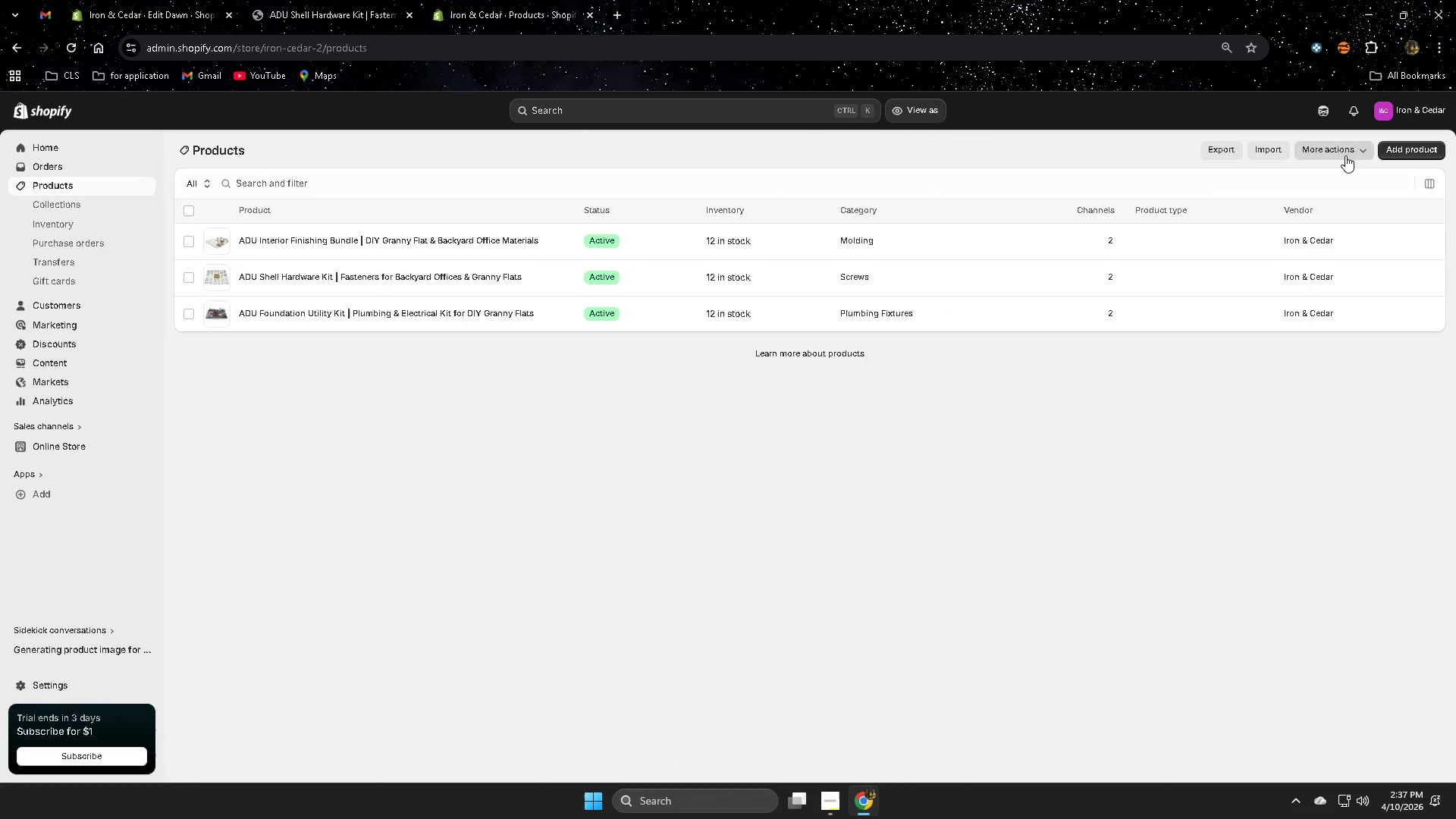 
left_click([1331, 153])
 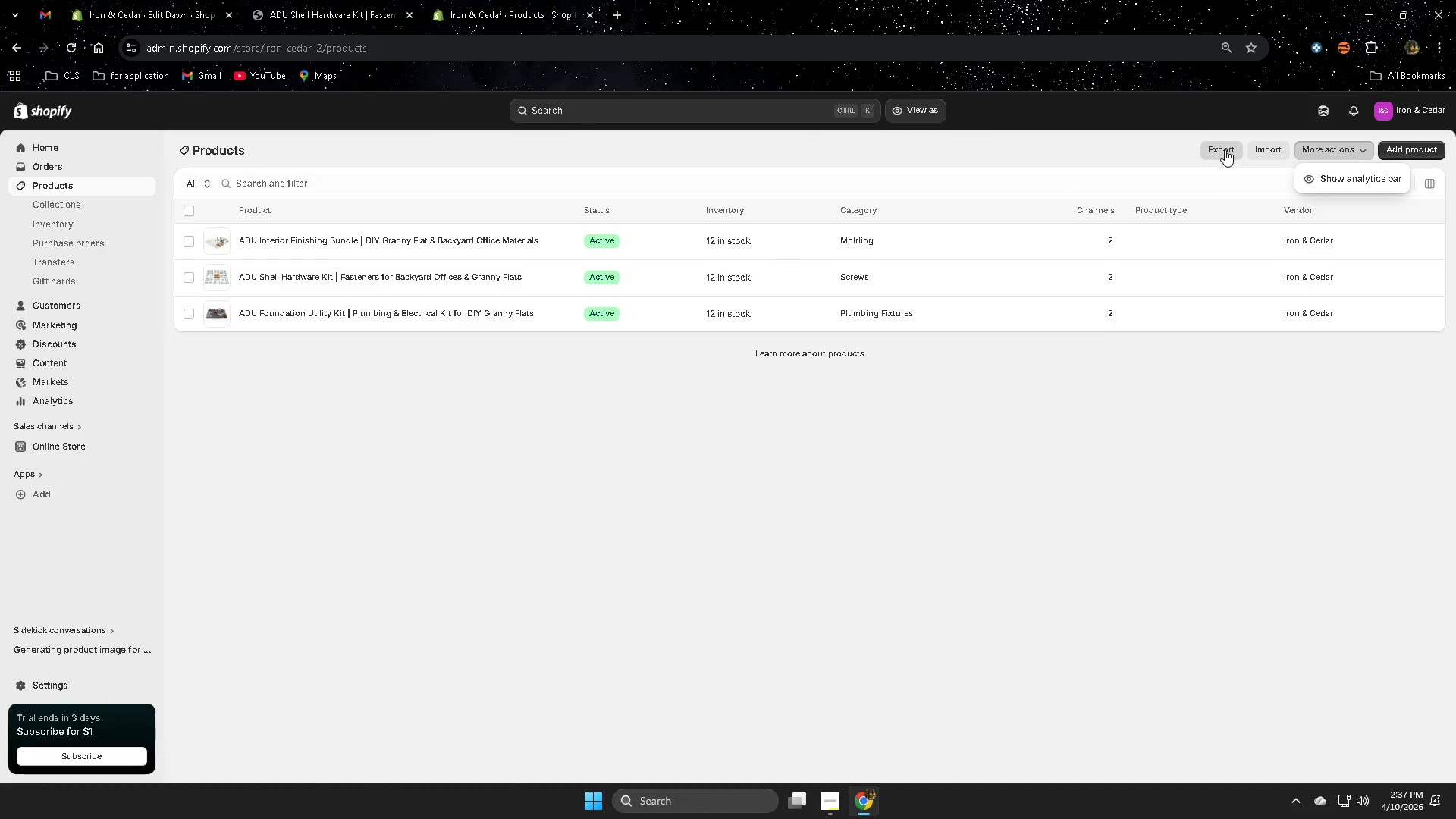 
left_click([1215, 151])
 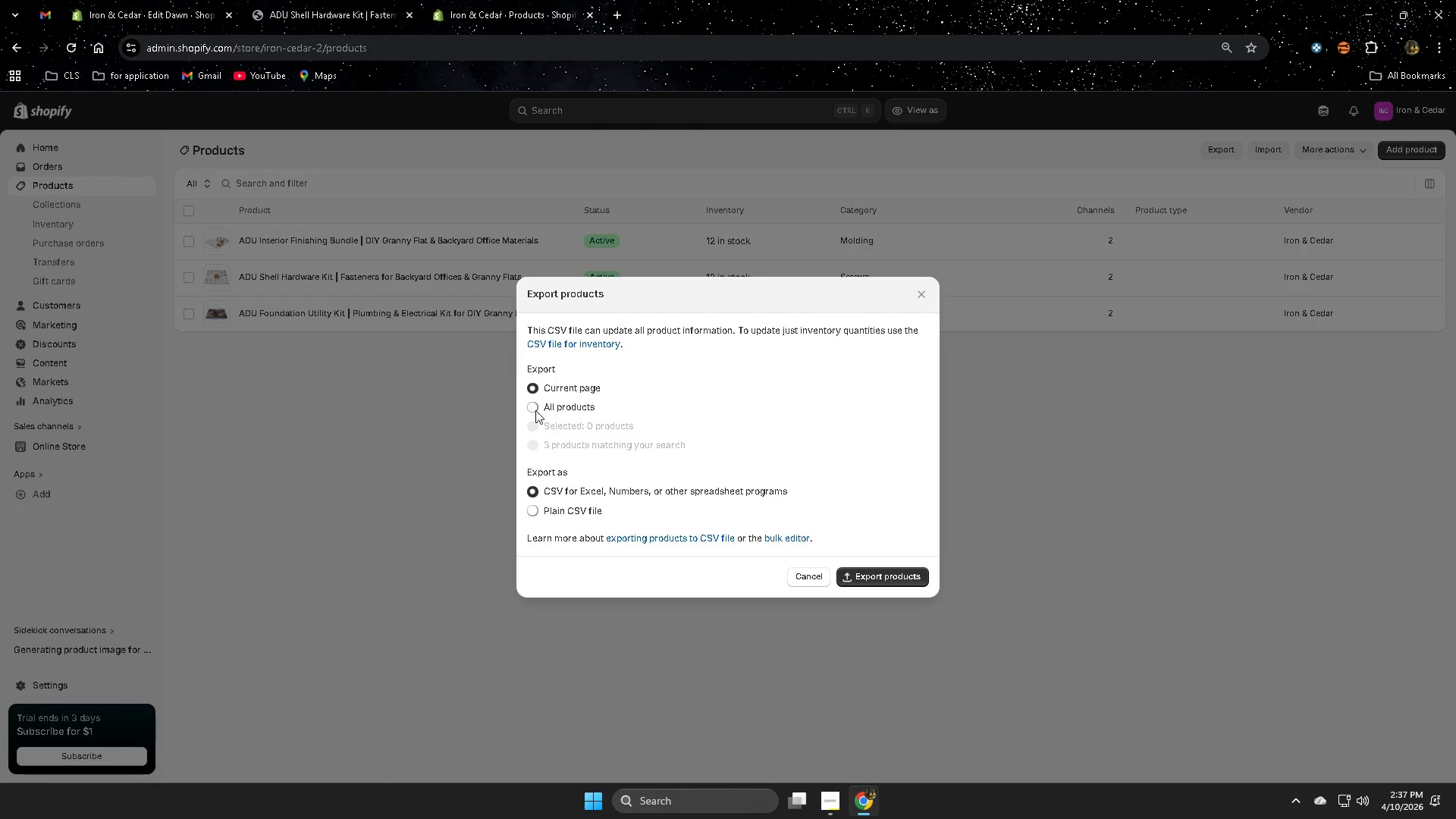 
left_click([532, 406])
 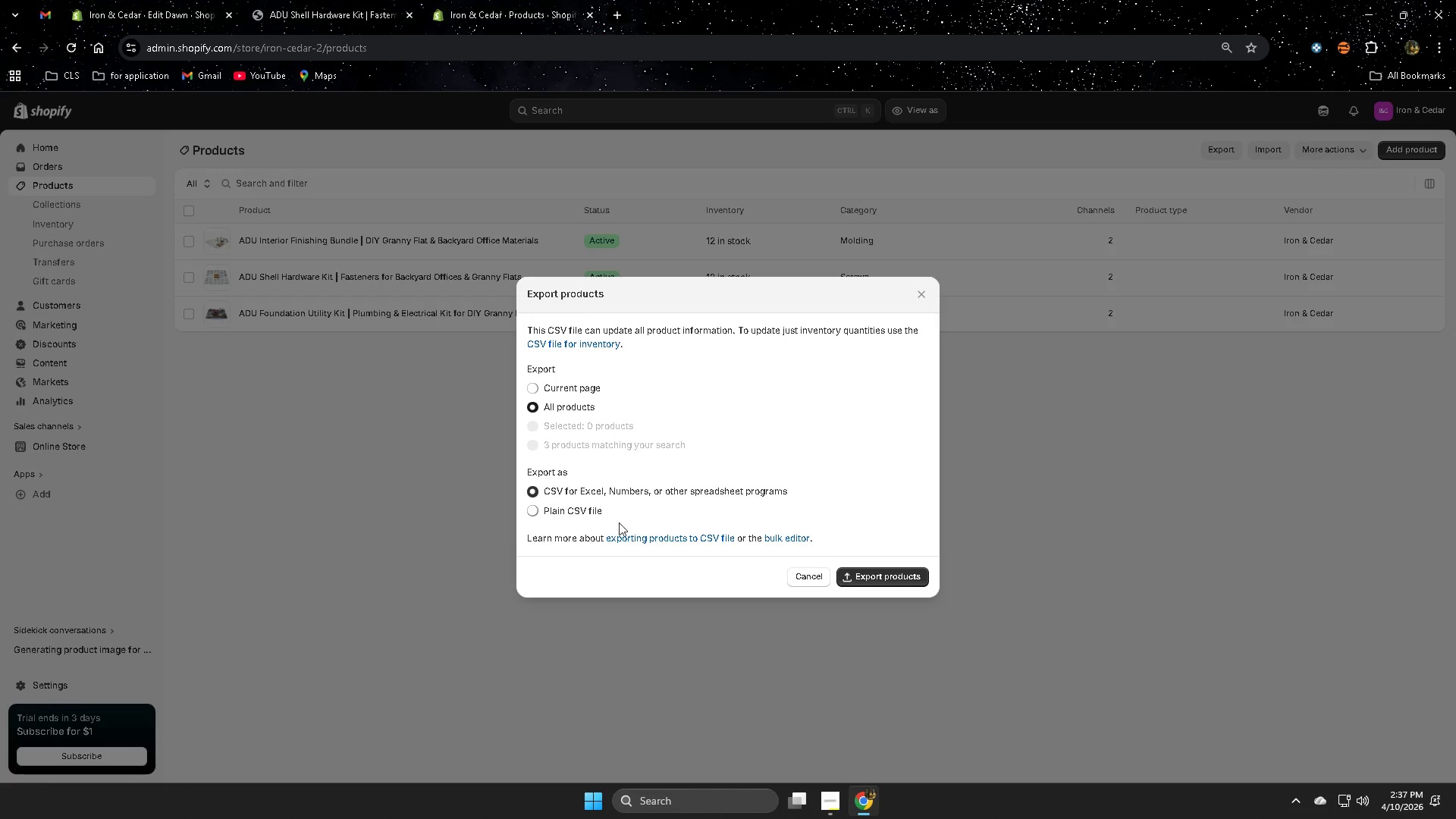 
wait(6.89)
 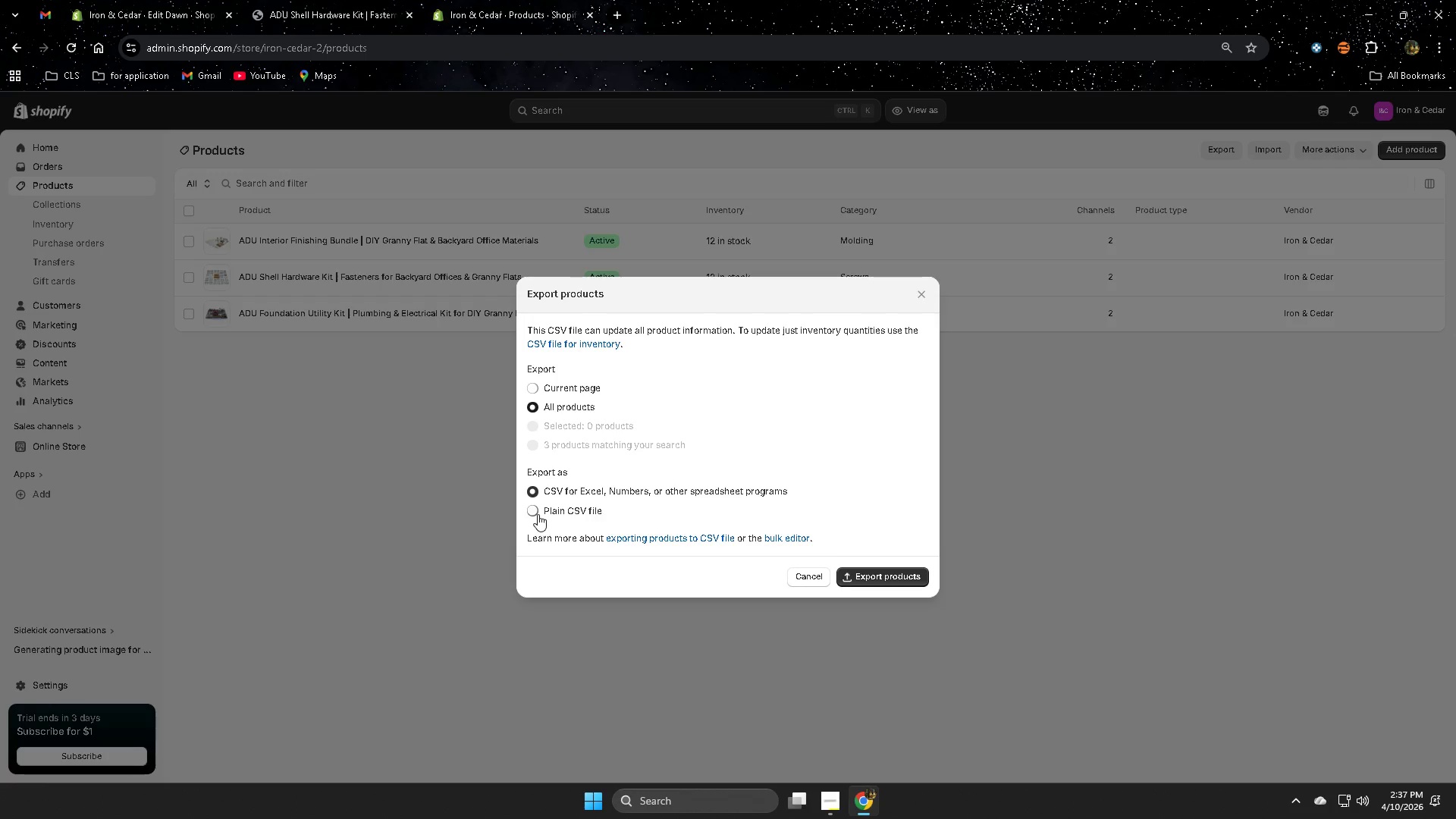 
left_click([894, 576])
 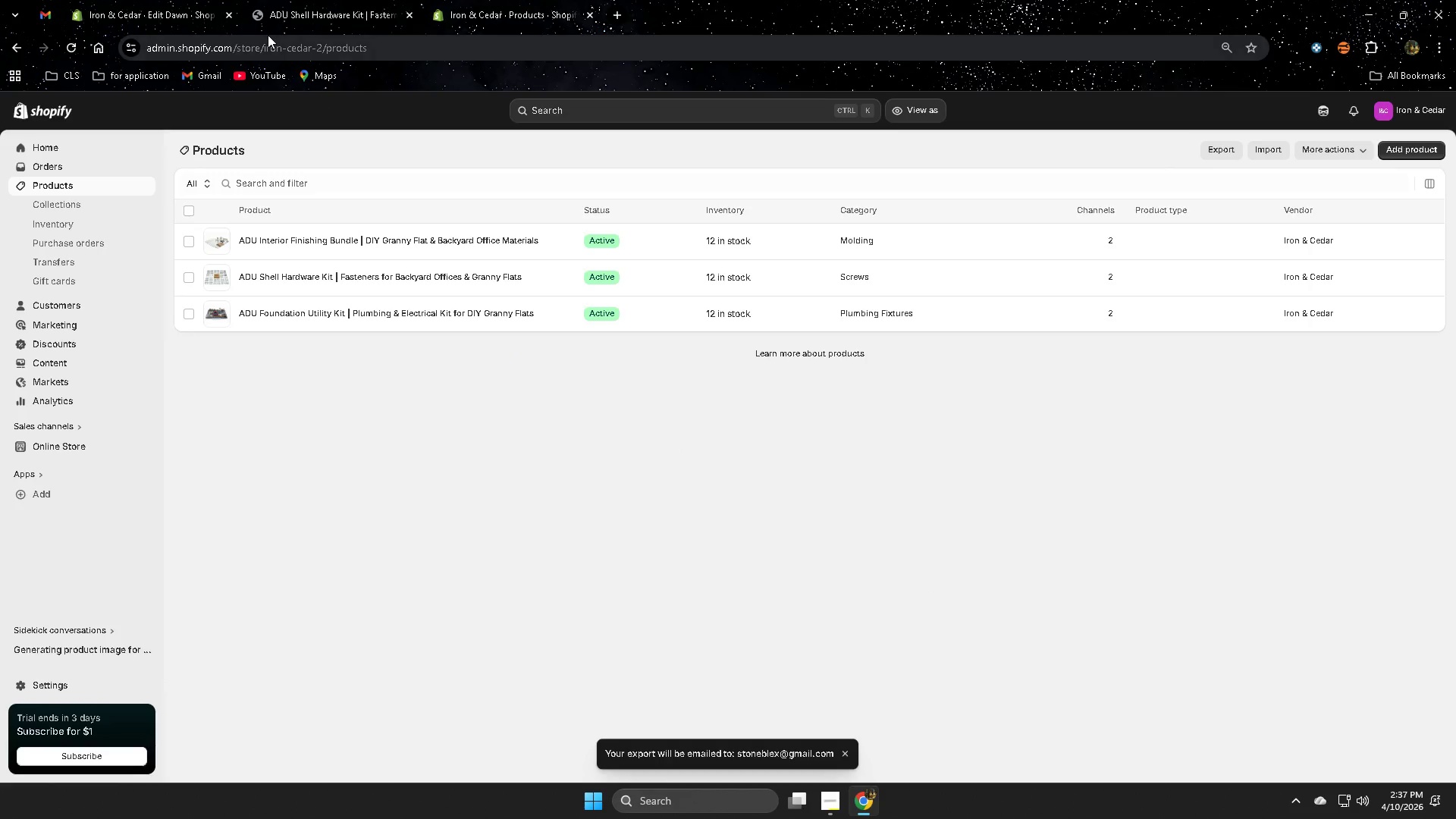 
left_click([42, 14])
 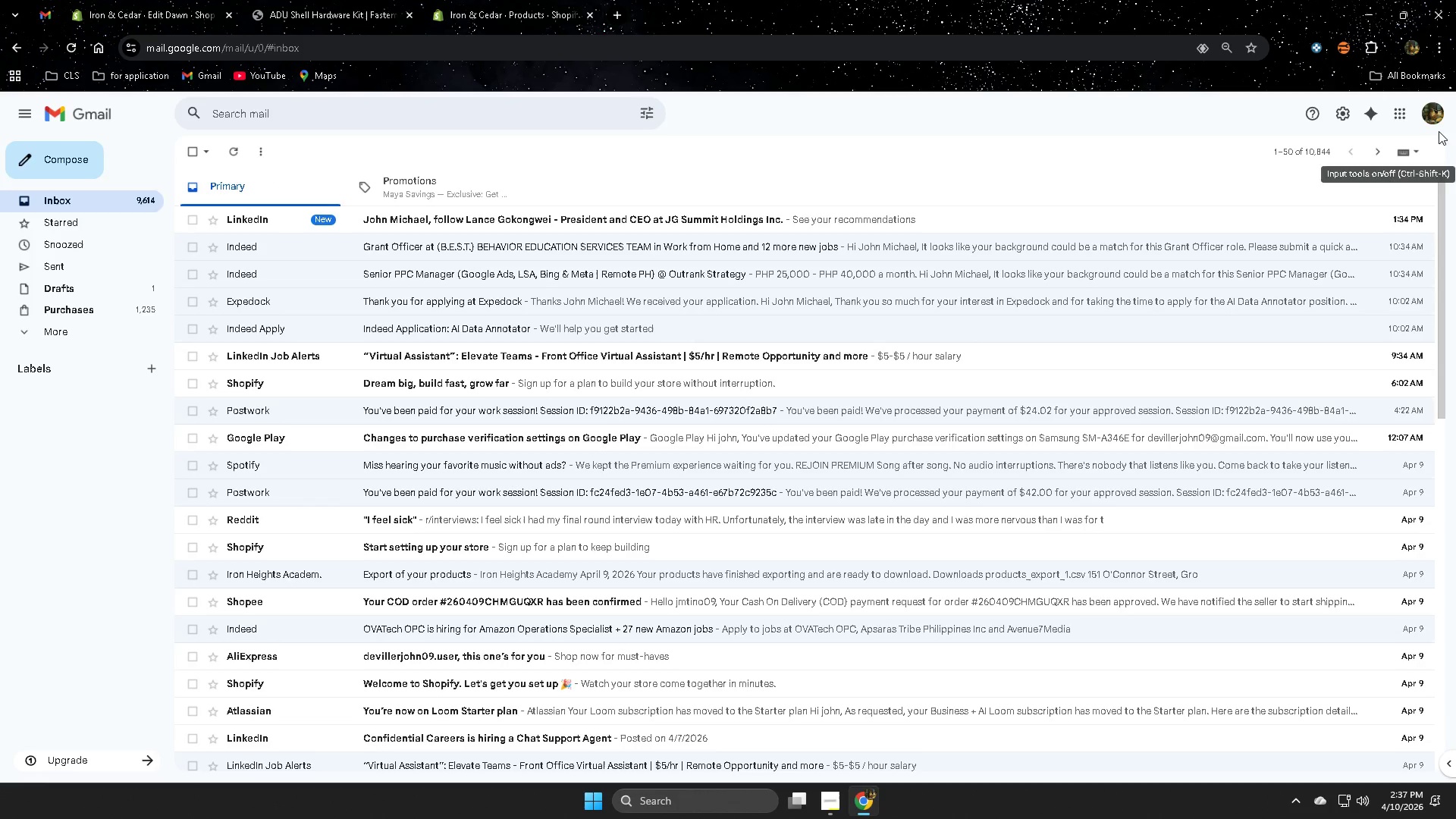 
left_click([1436, 119])
 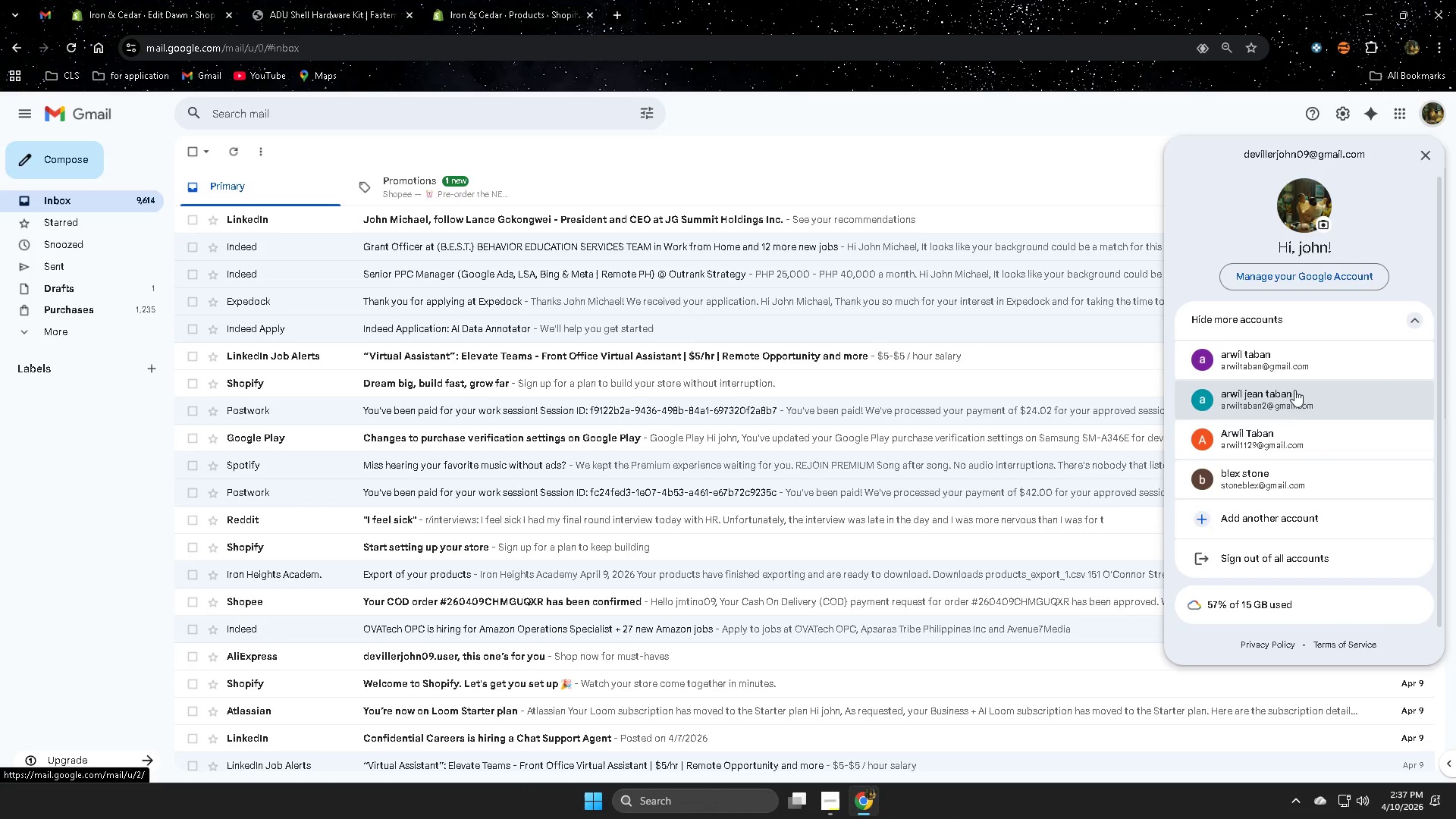 
left_click([1276, 482])
 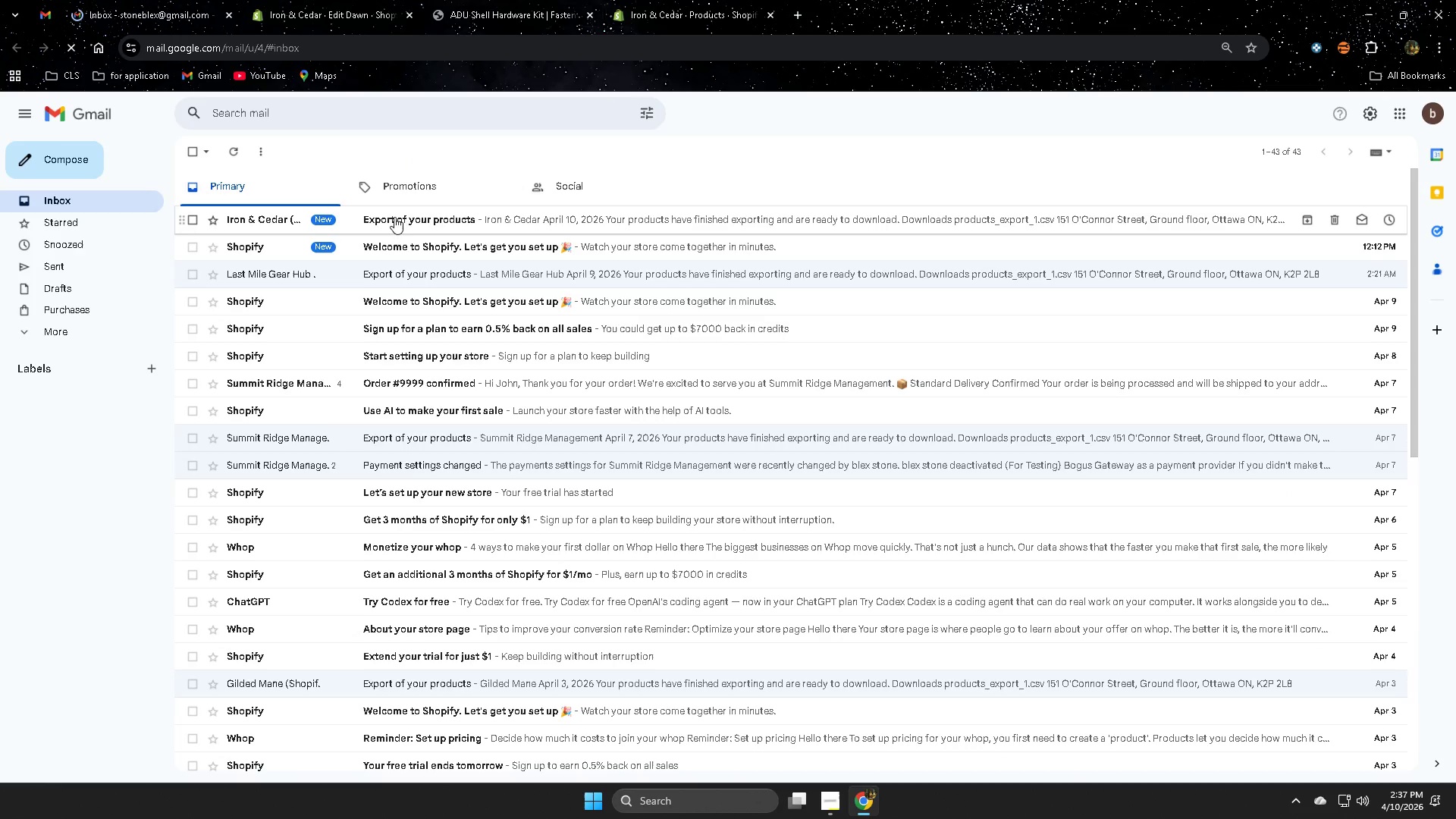 
left_click([442, 219])
 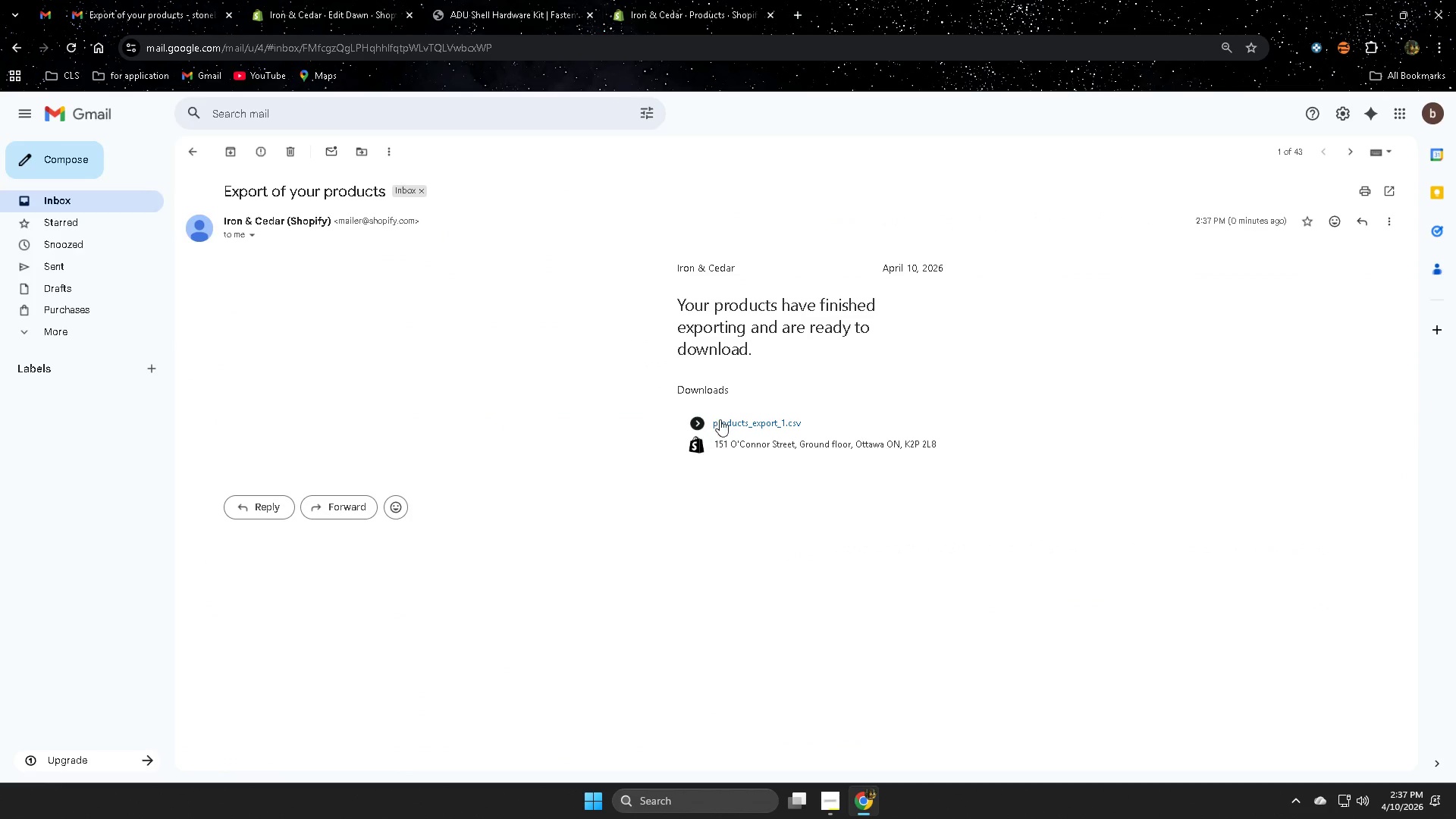 
left_click([733, 422])
 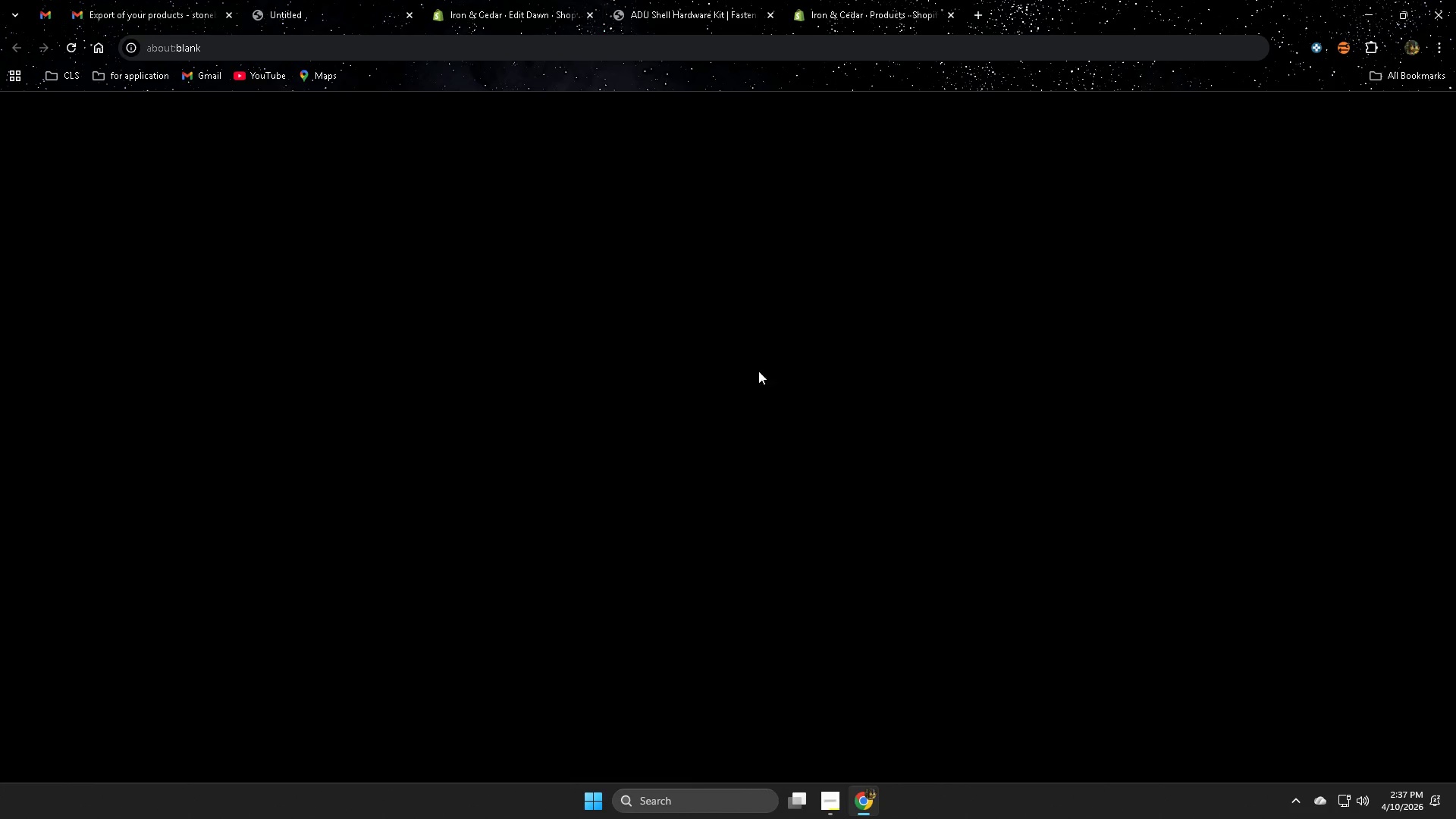 
mouse_move([302, 13])
 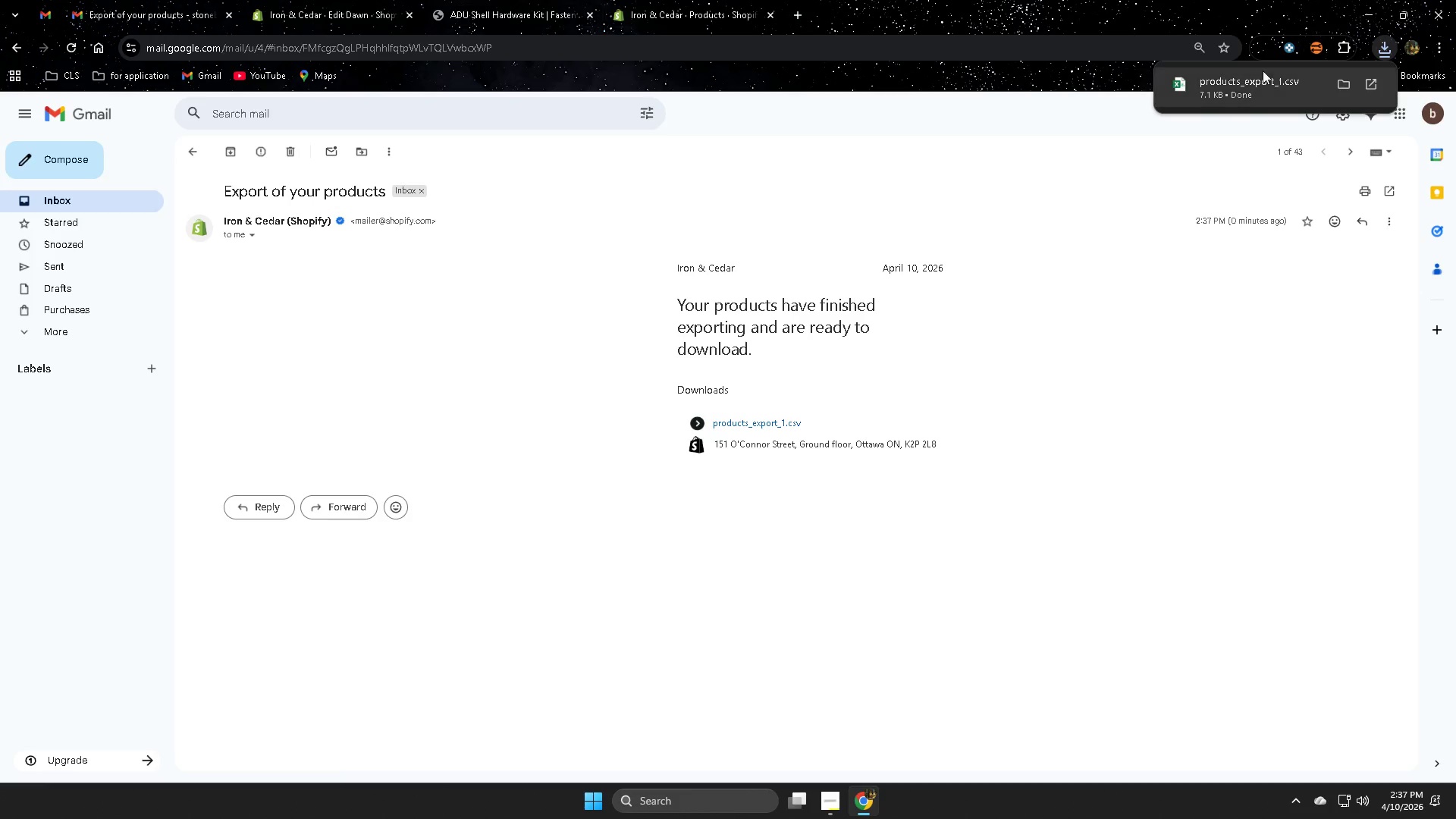 
left_click([1244, 82])
 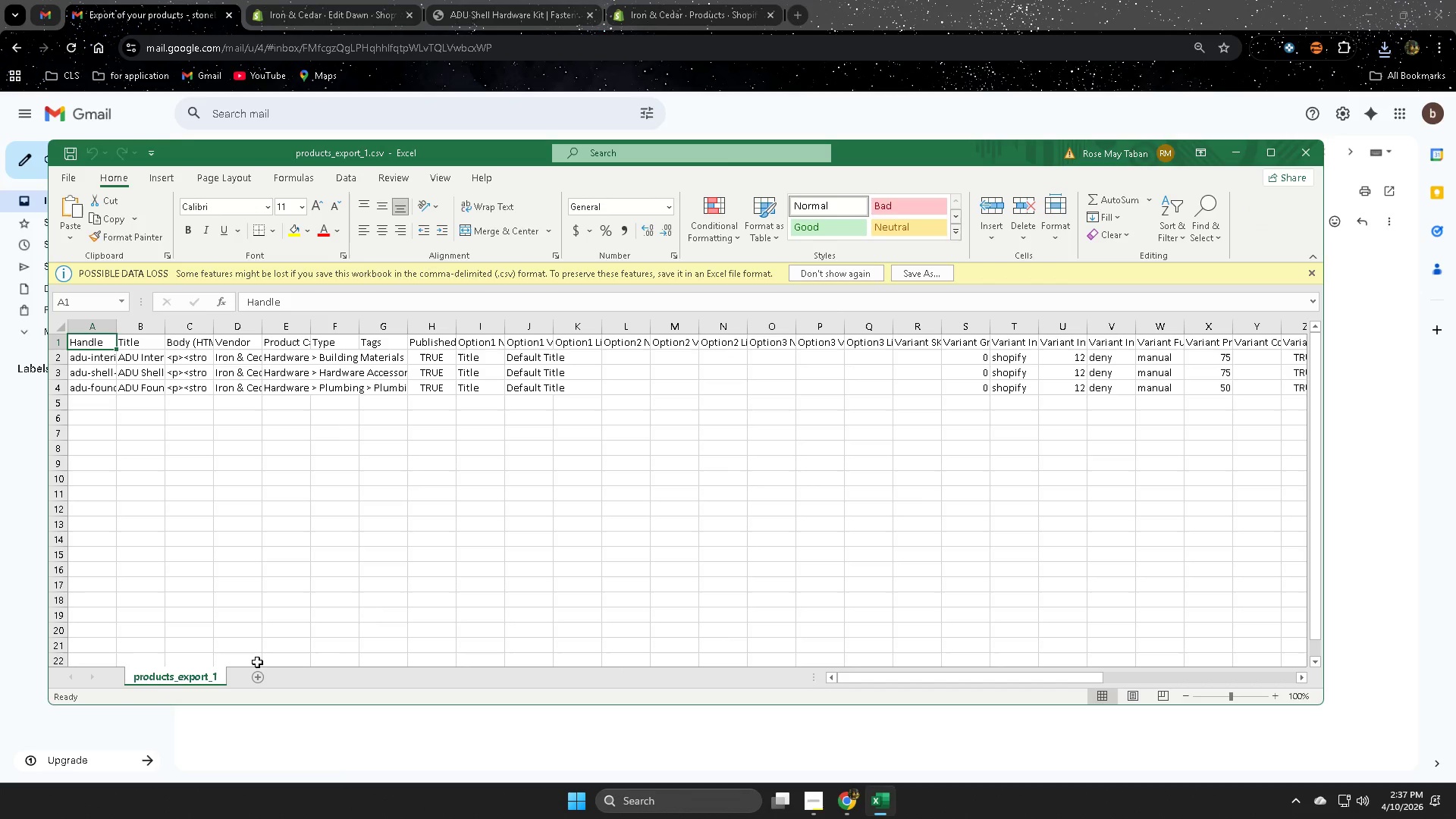 
wait(6.62)
 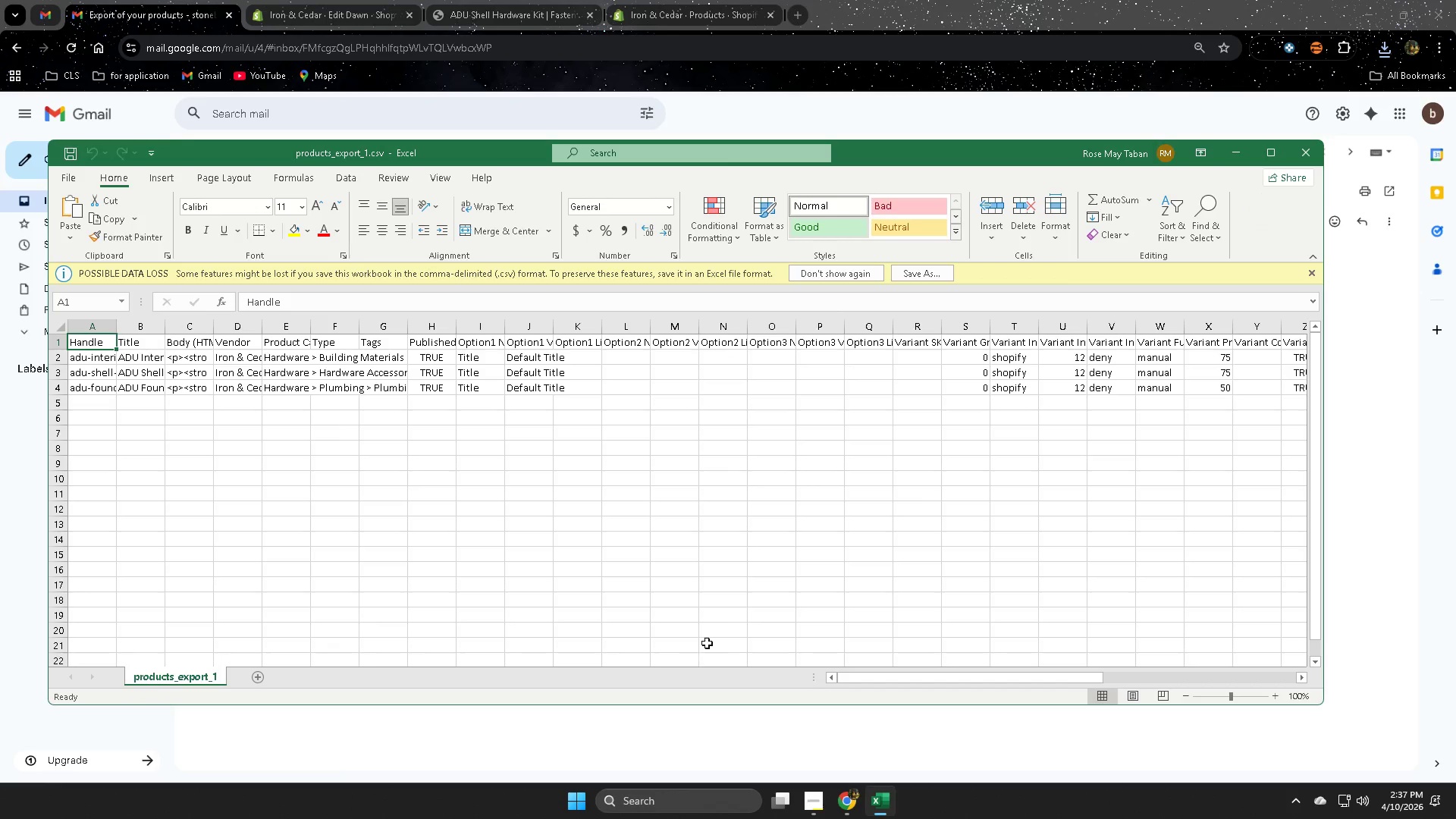 
left_click_drag(start_coordinate=[1043, 686], to_coordinate=[1100, 673])
 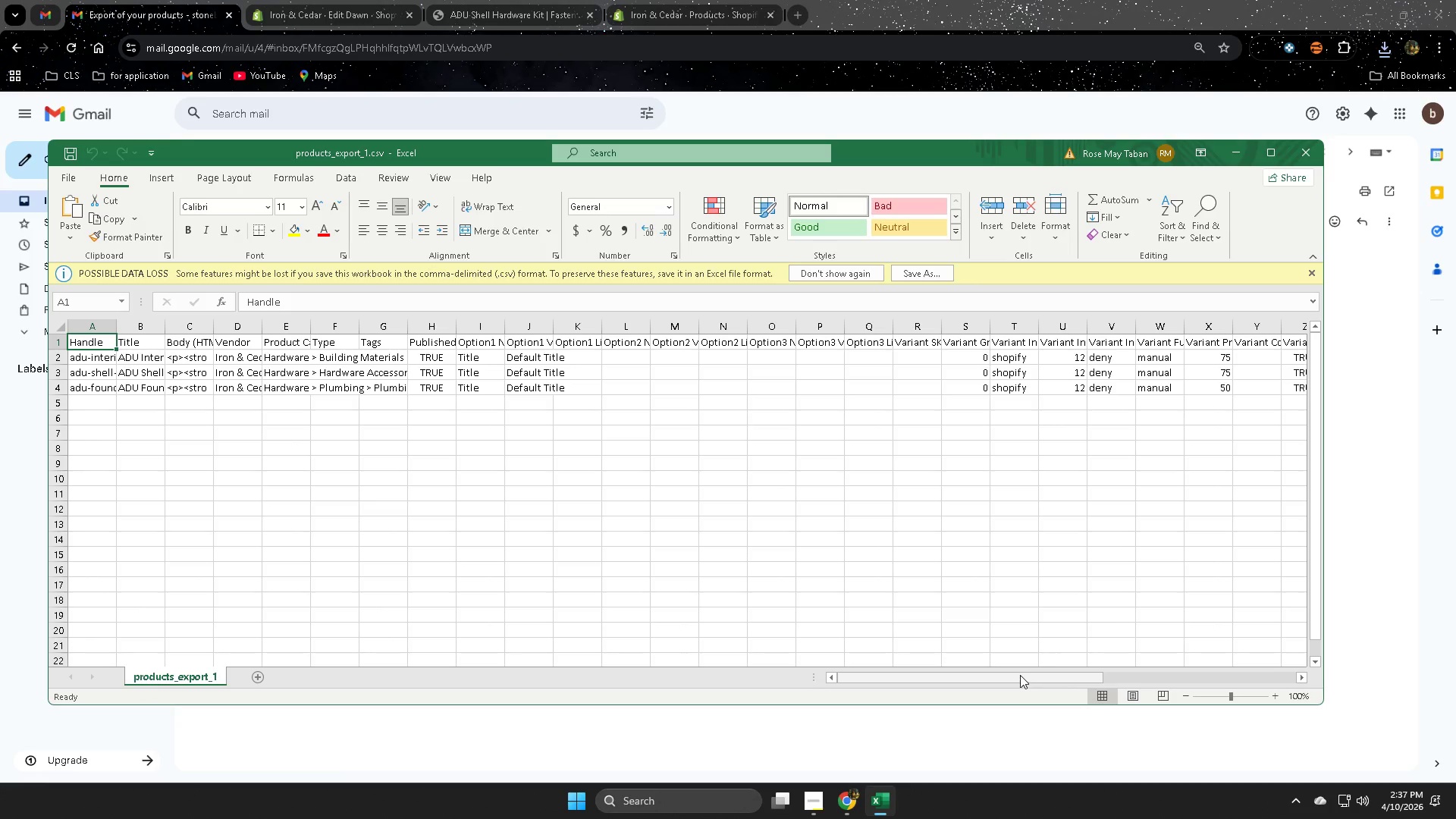 
left_click_drag(start_coordinate=[1020, 675], to_coordinate=[1222, 686])
 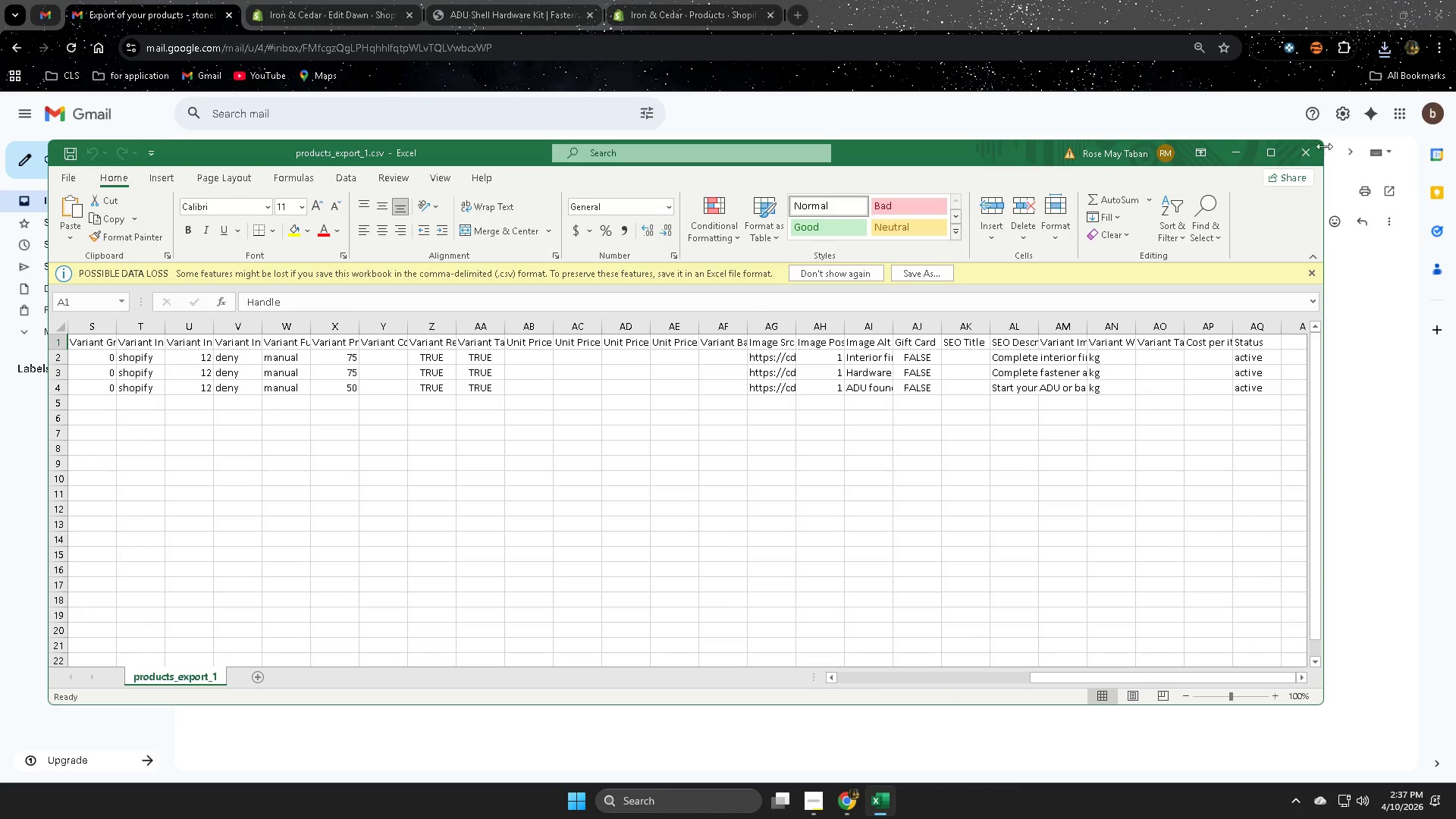 
left_click([1315, 156])
 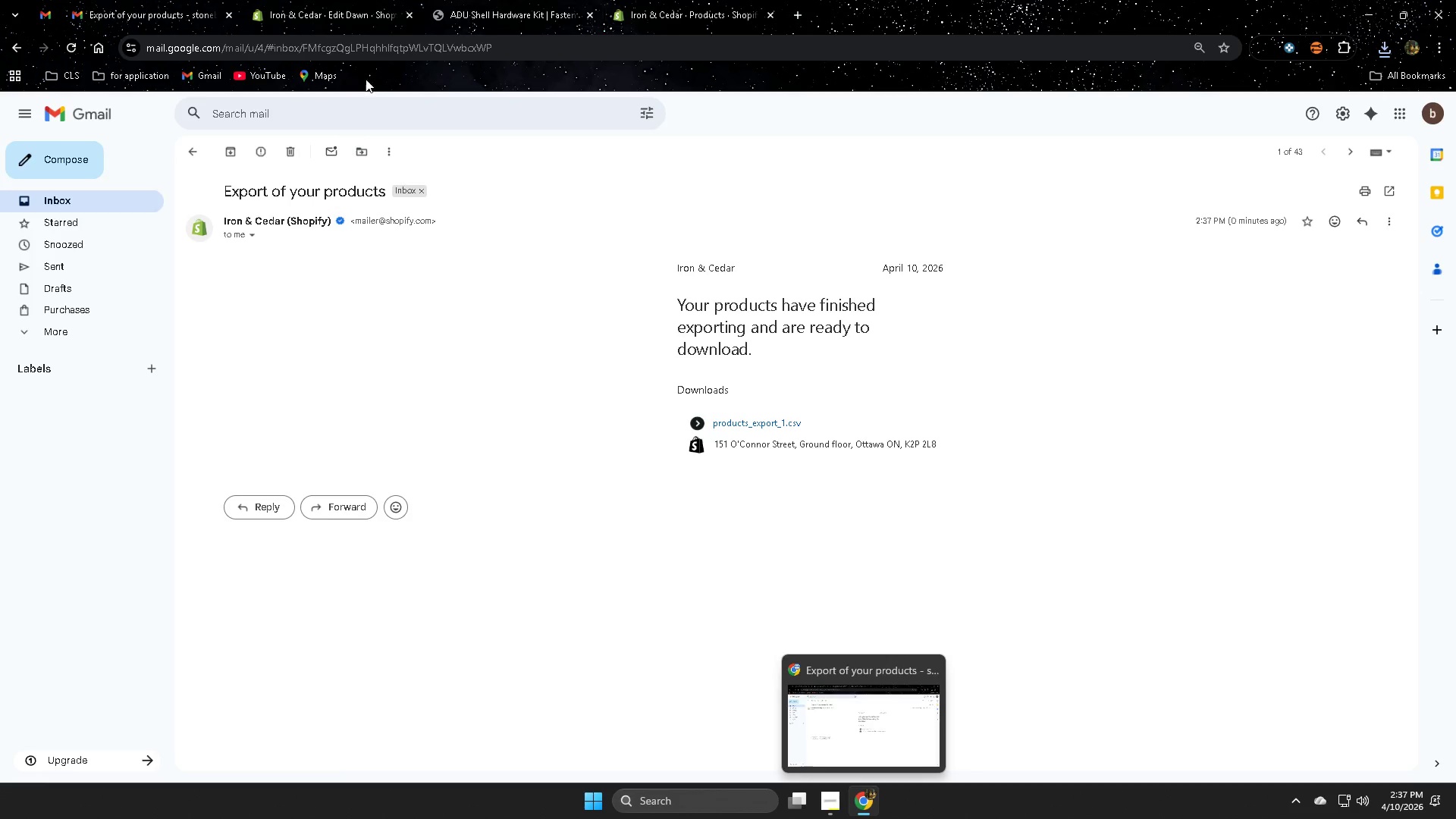 
left_click([532, 0])
 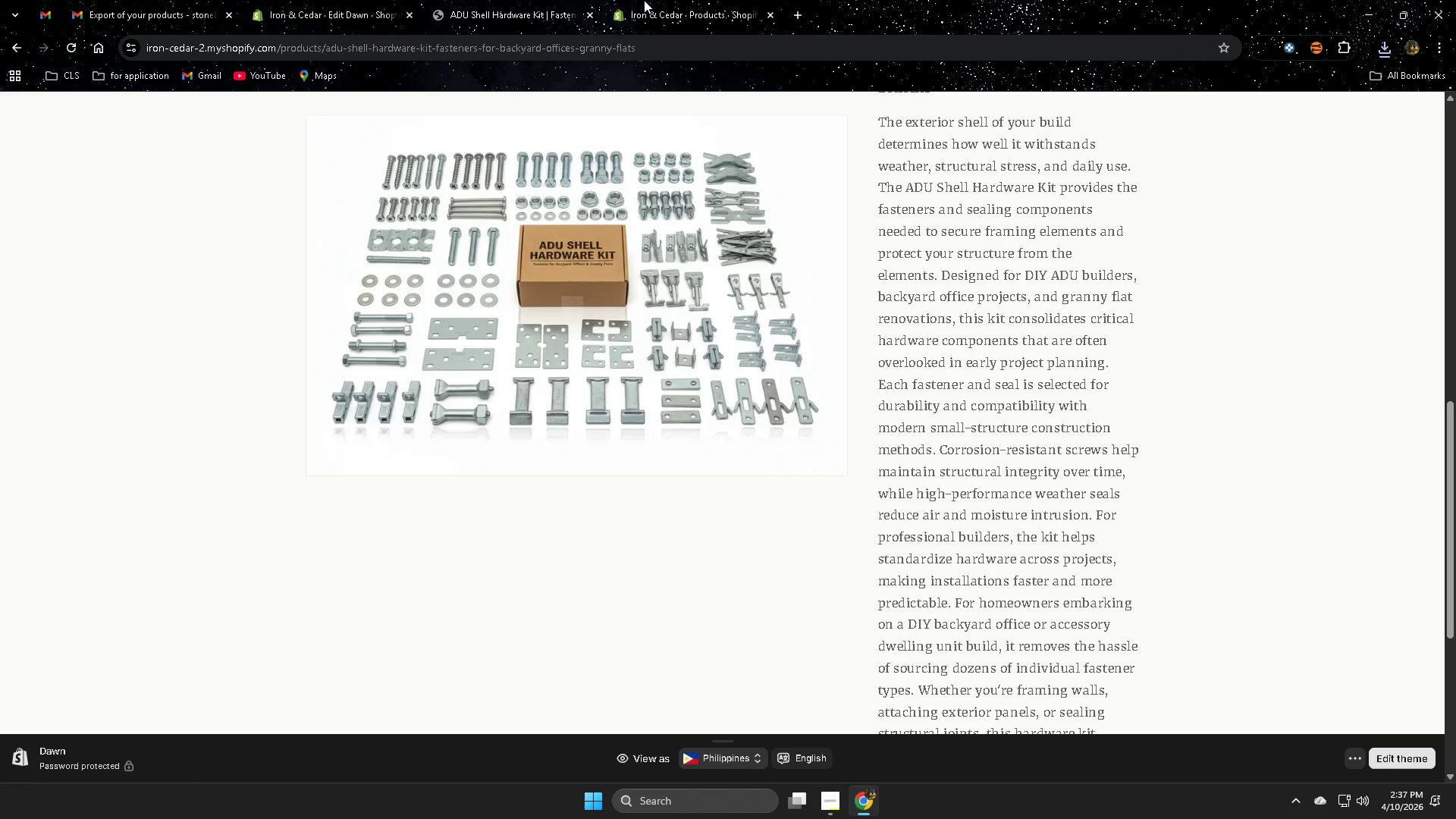 
left_click([234, 0])
 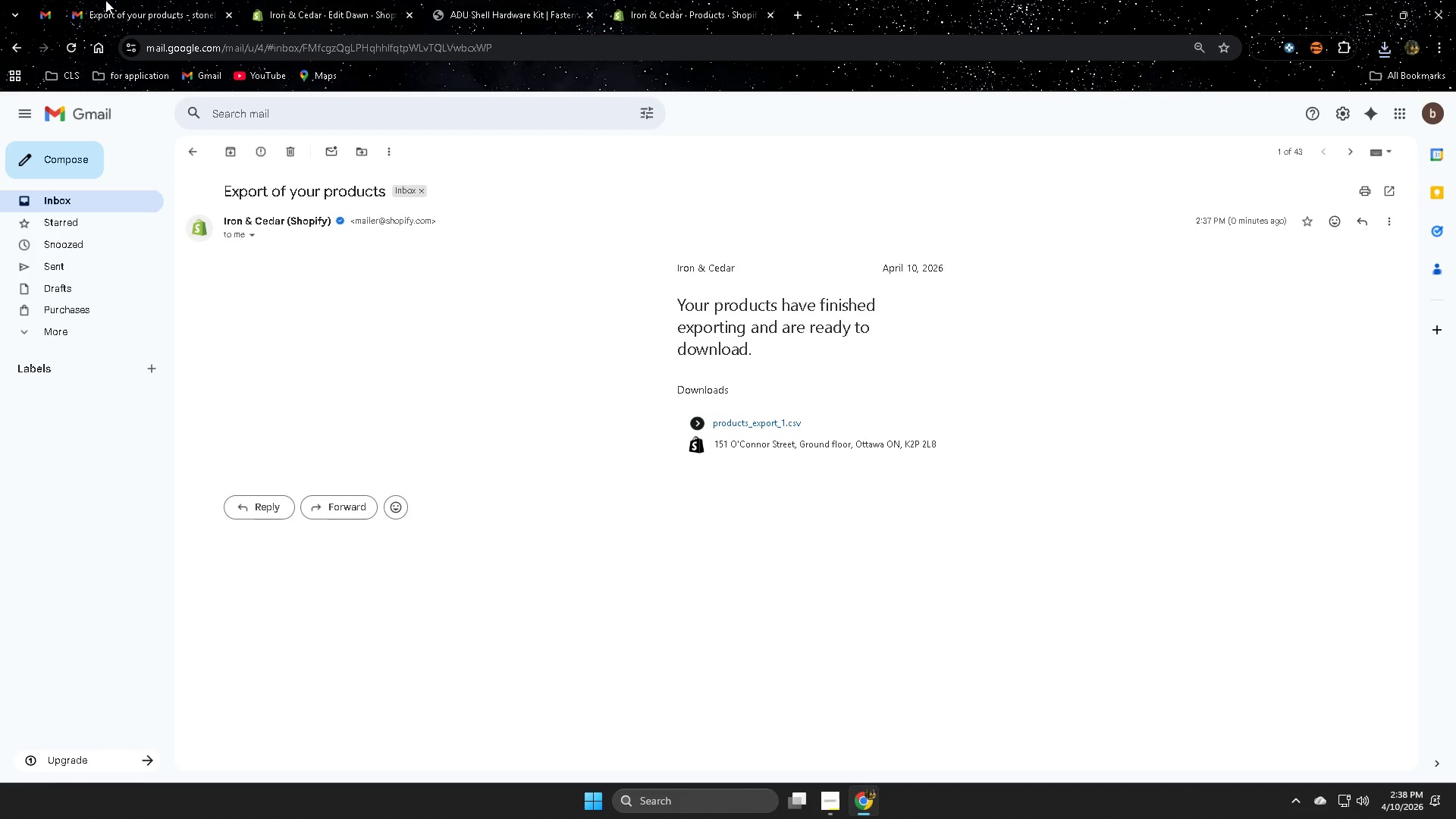 
left_click([104, 0])
 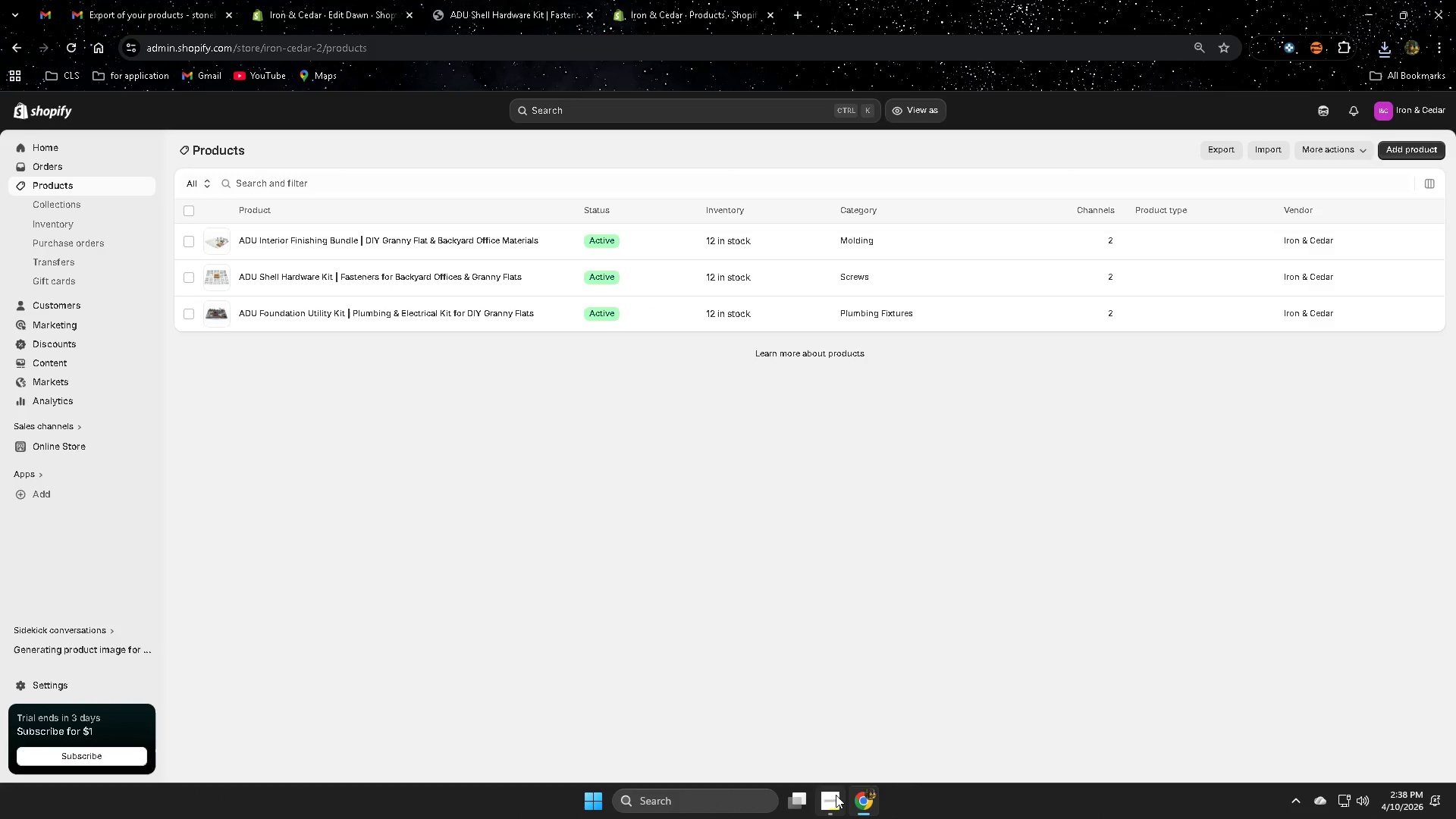 
left_click([810, 717])